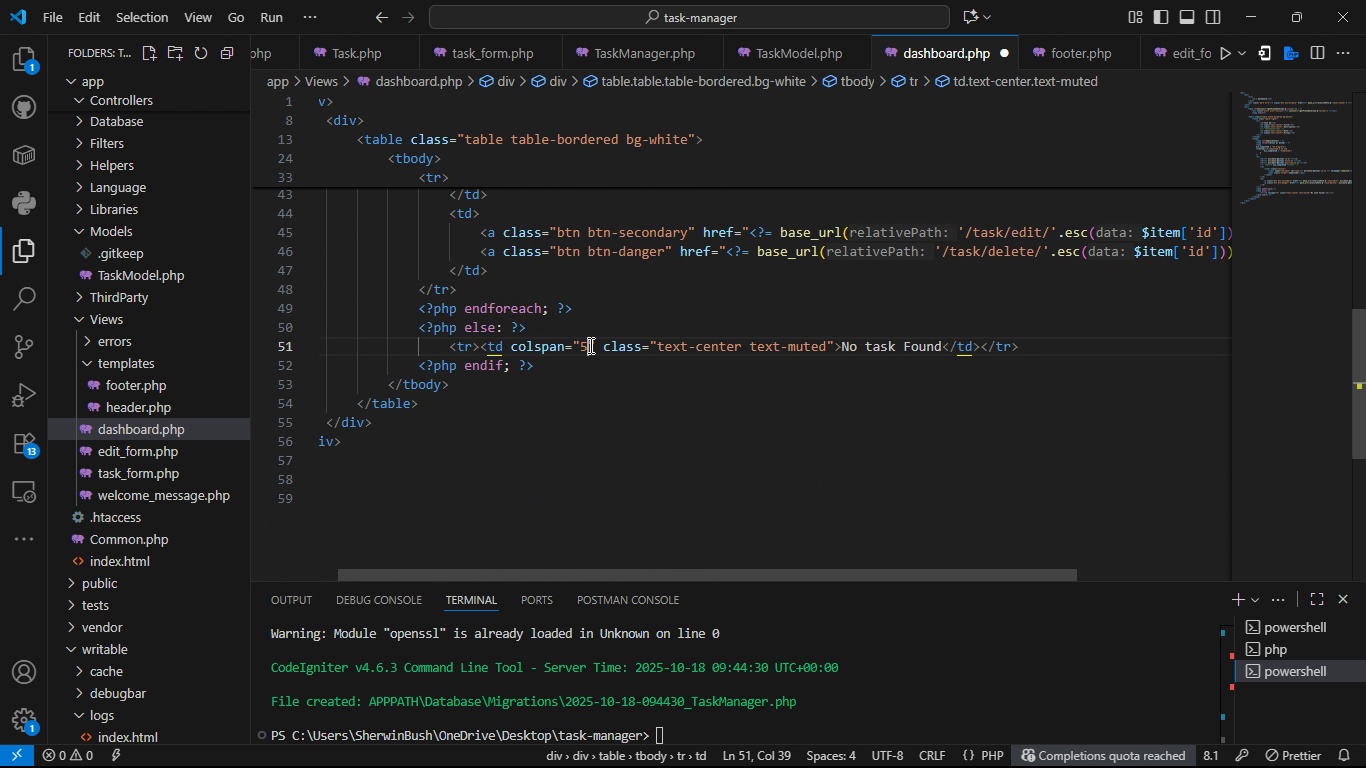 
key(5)
 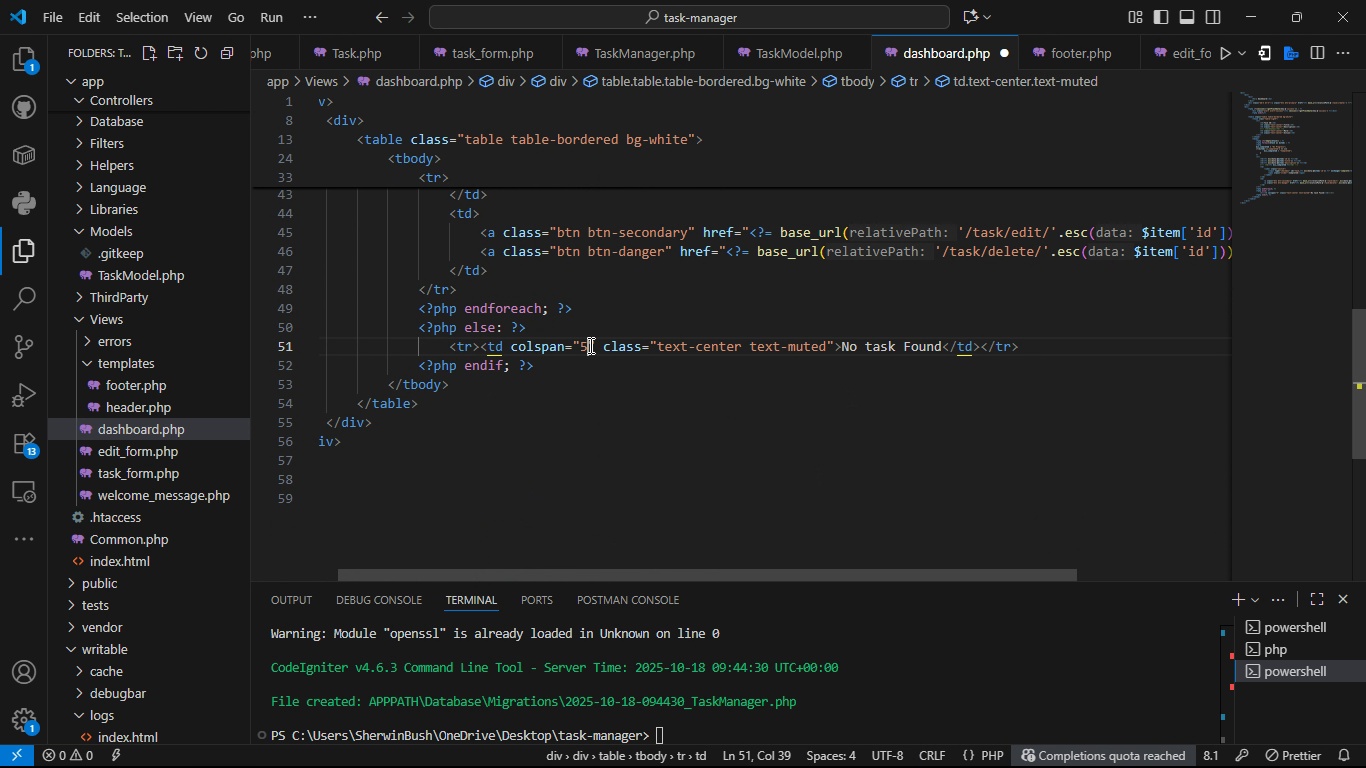 
key(Control+S)
 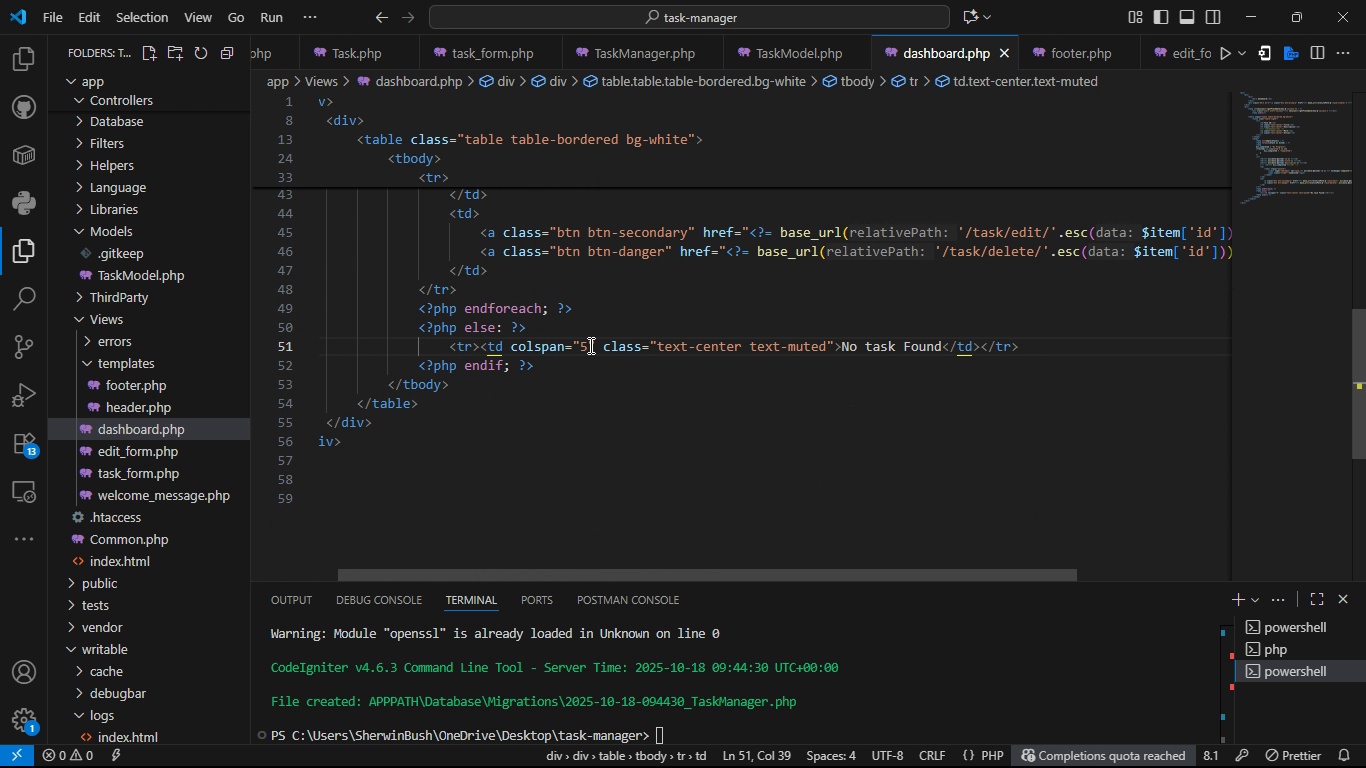 
key(Control+S)
 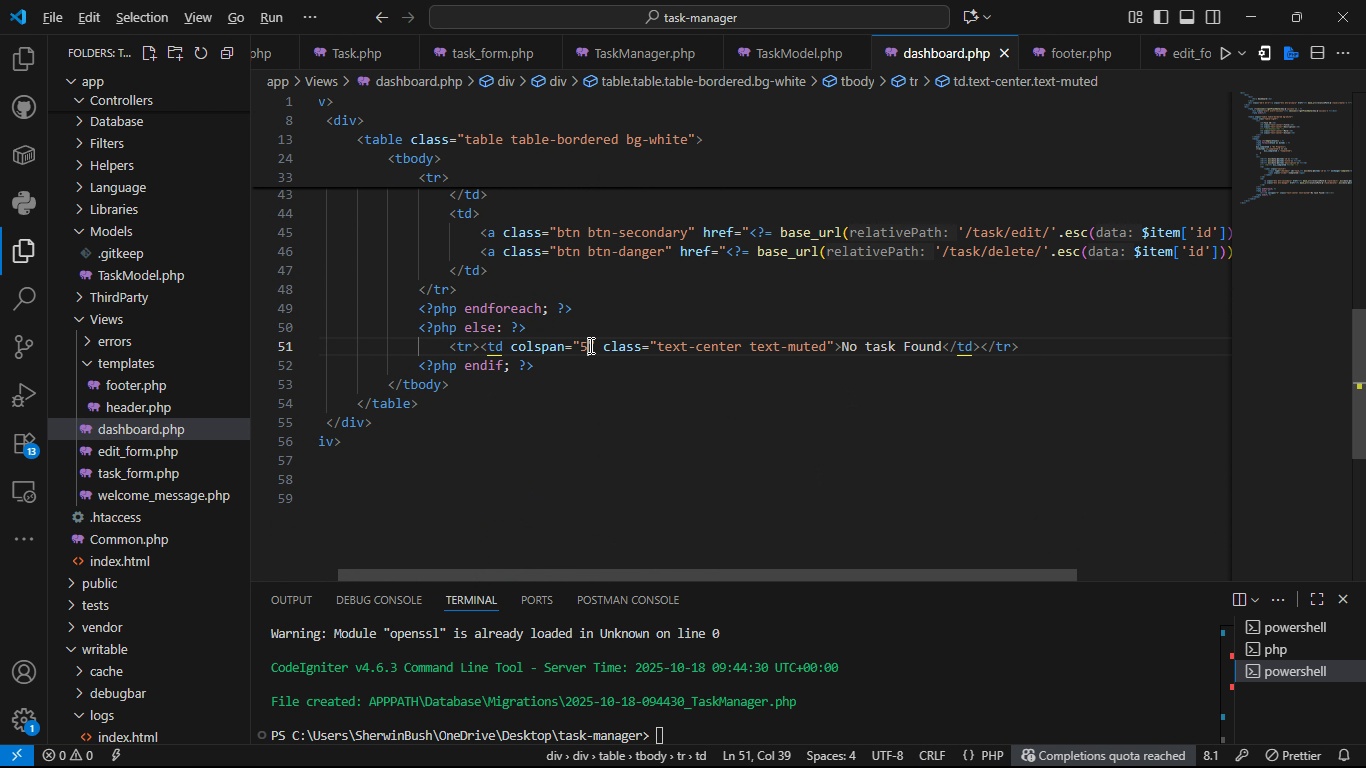 
key(Alt+Control+AltLeft)
 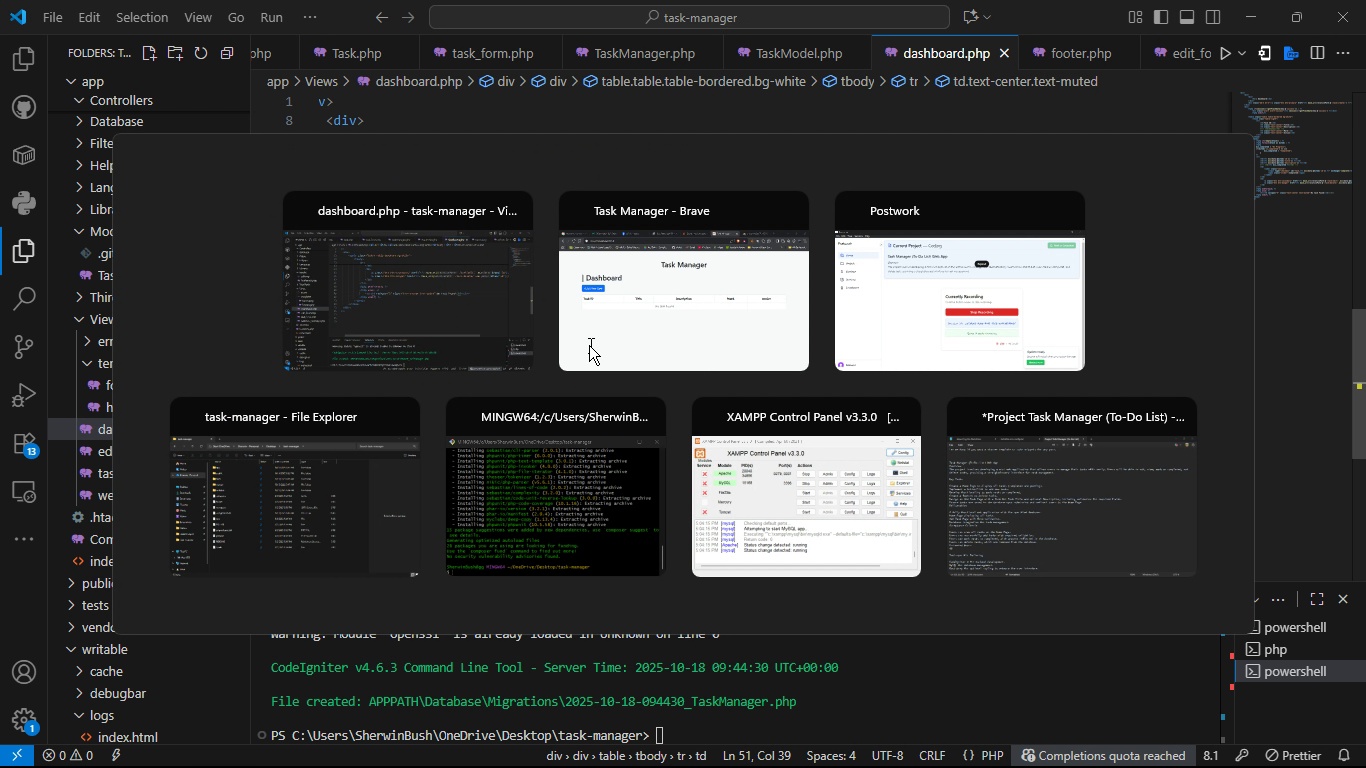 
key(Alt+Tab)
 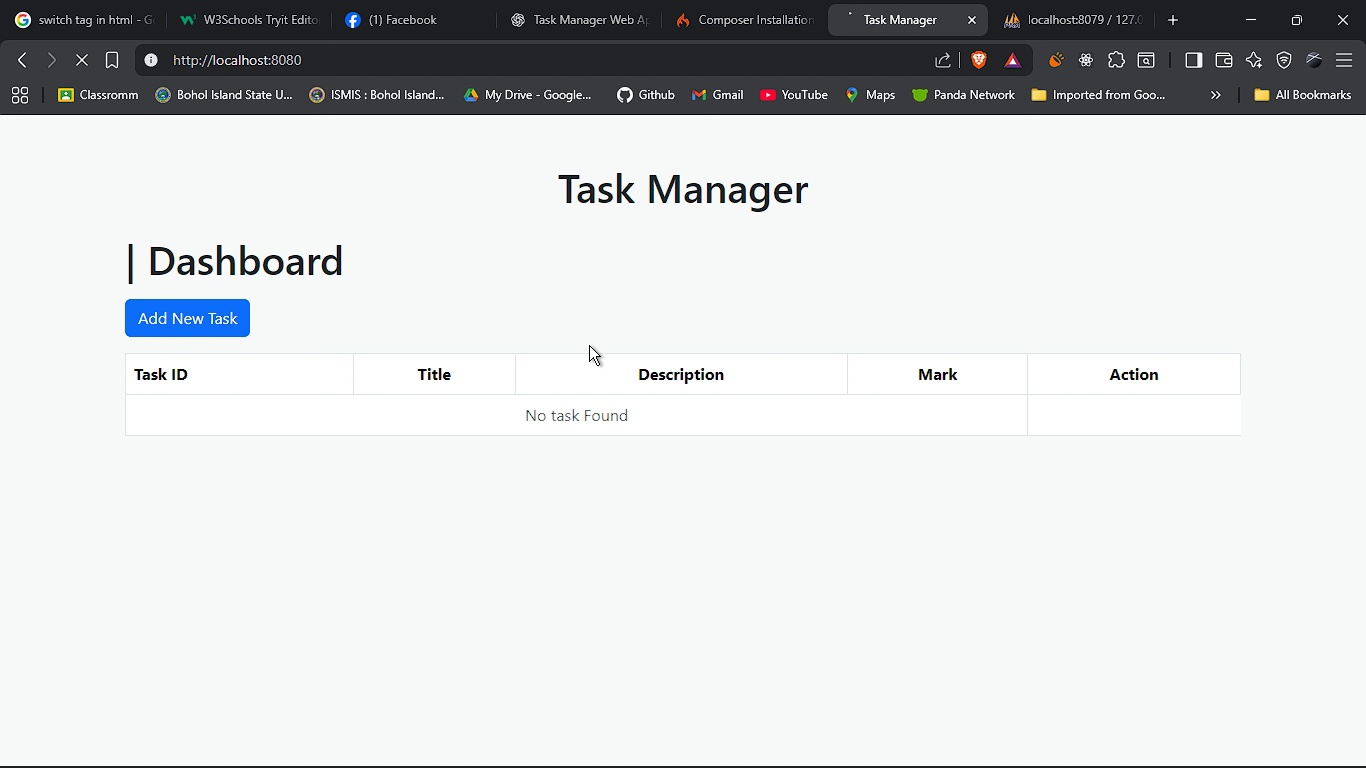 
key(F5)
 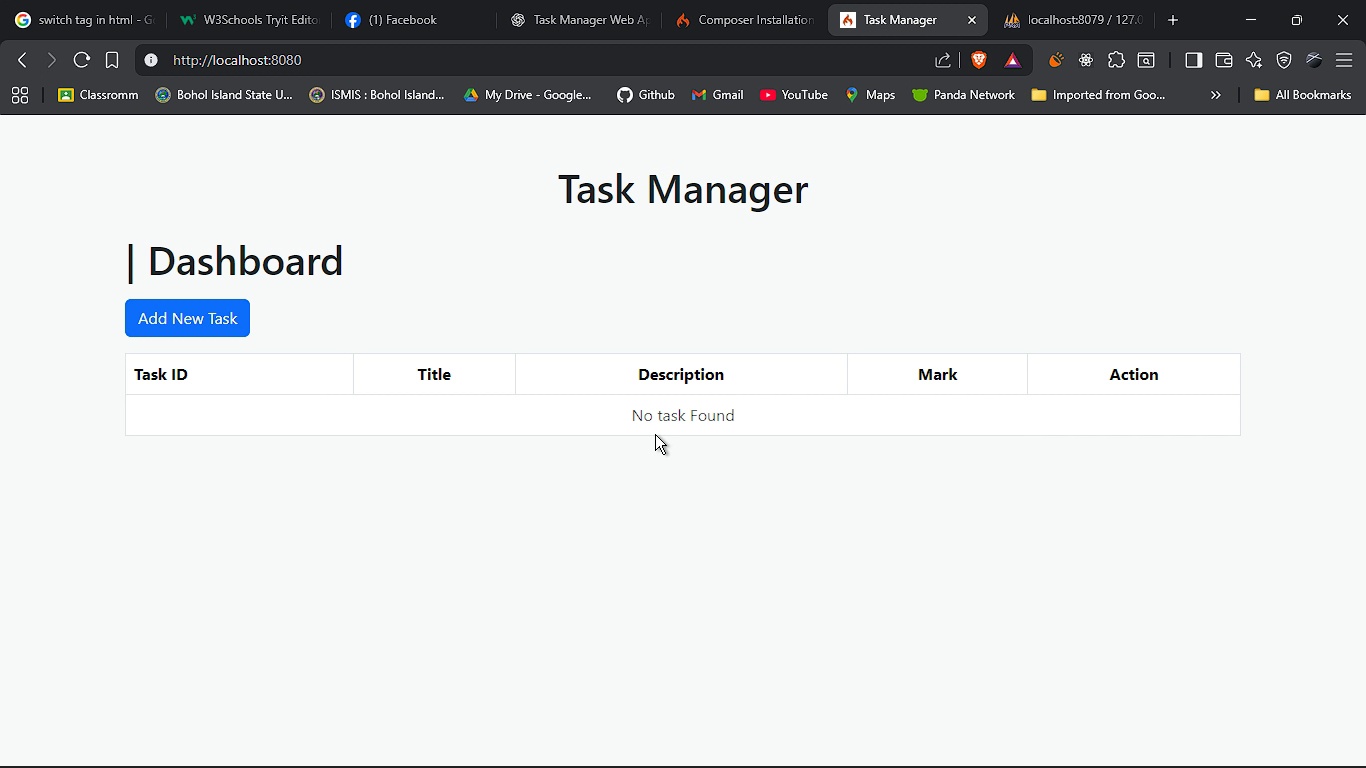 
key(Alt+Tab)
 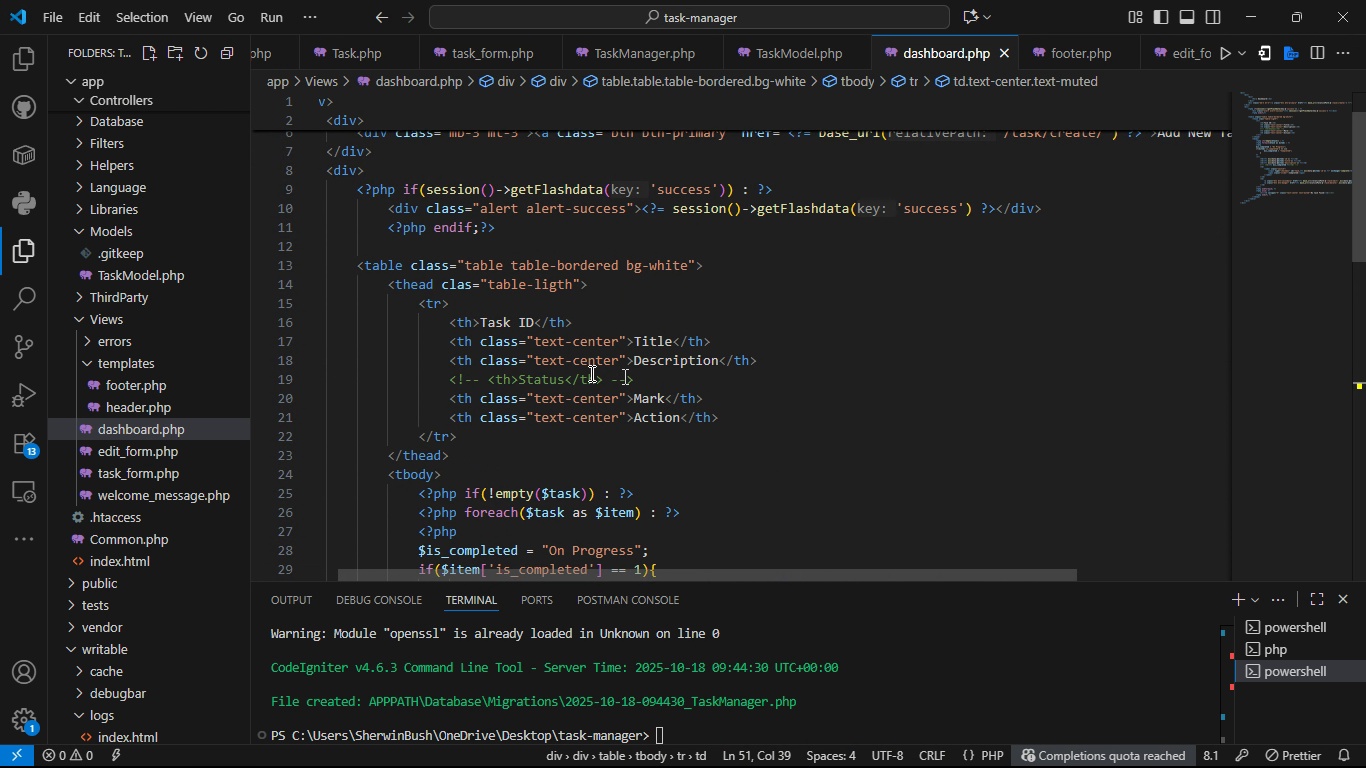 
key(Alt+AltLeft)
 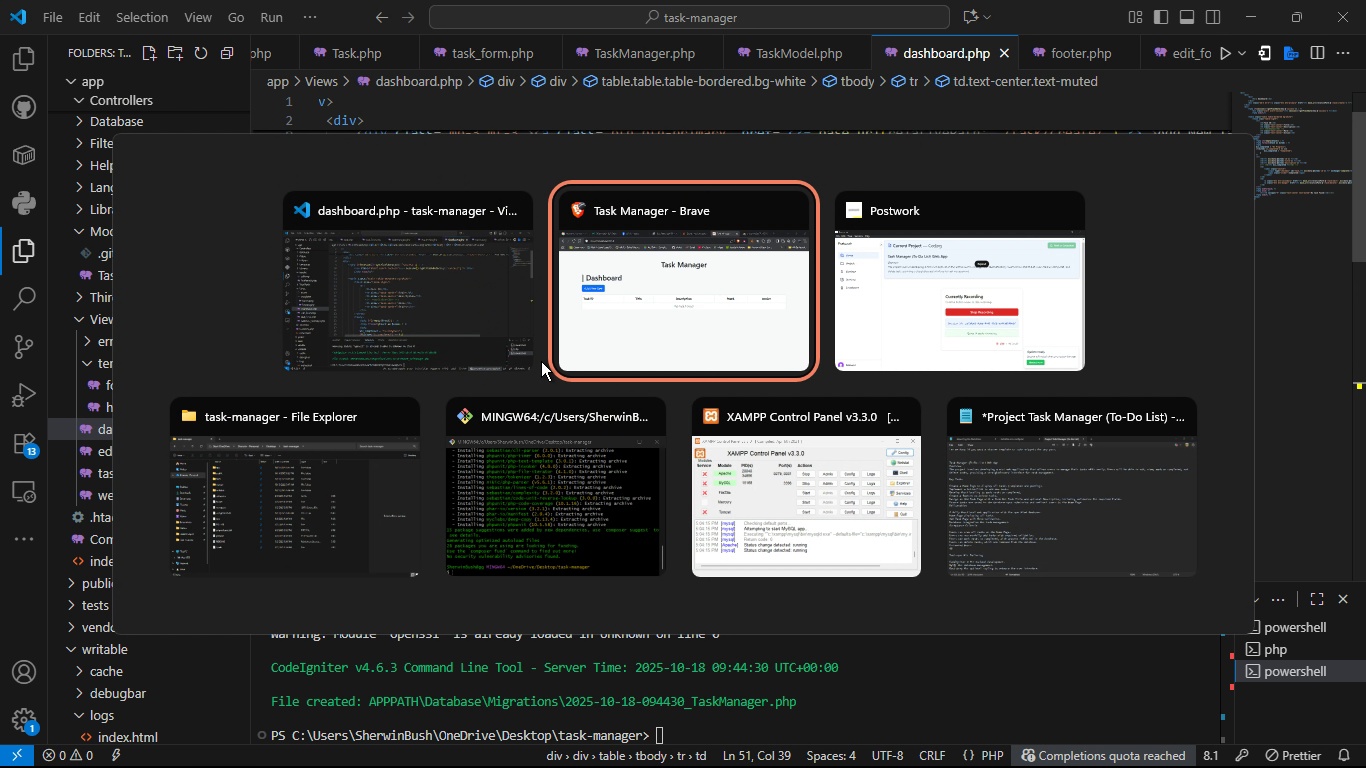 
key(Alt+Tab)
 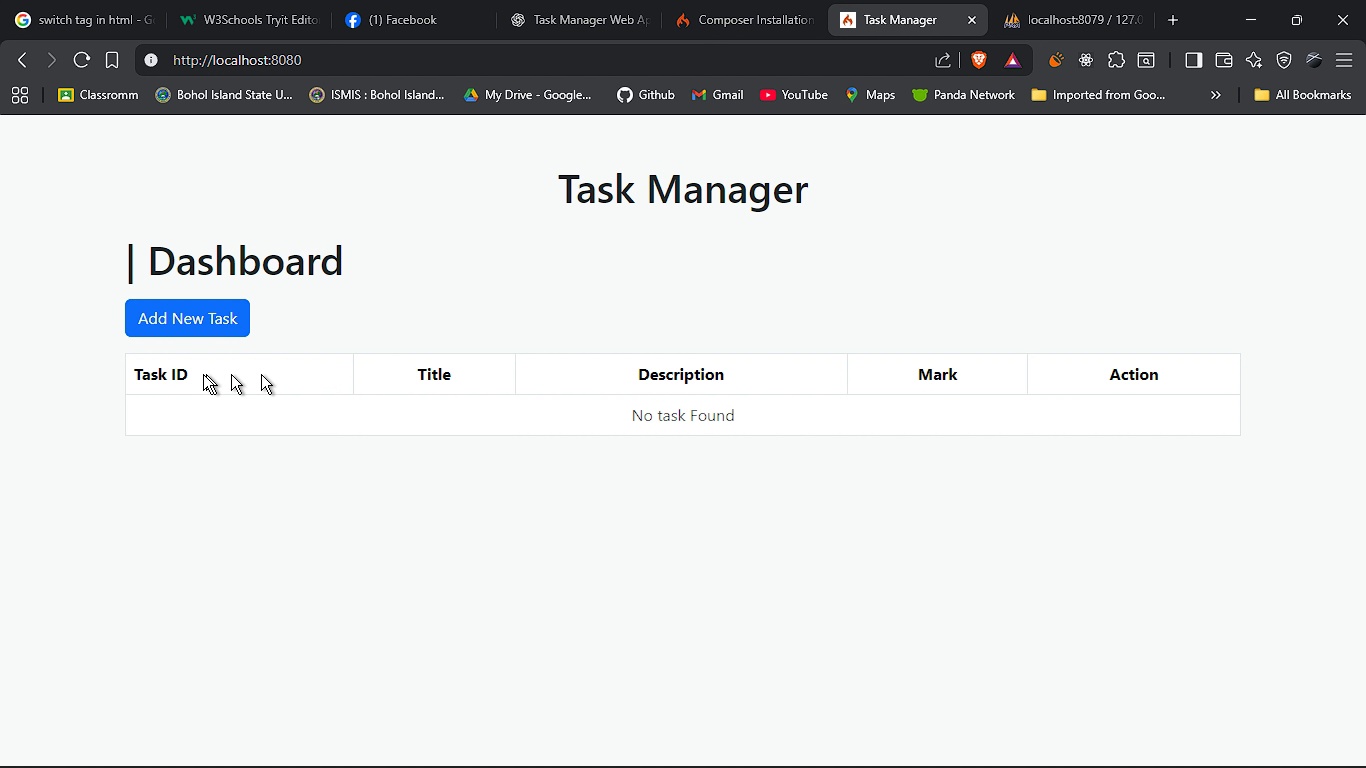 
left_click([167, 328])
 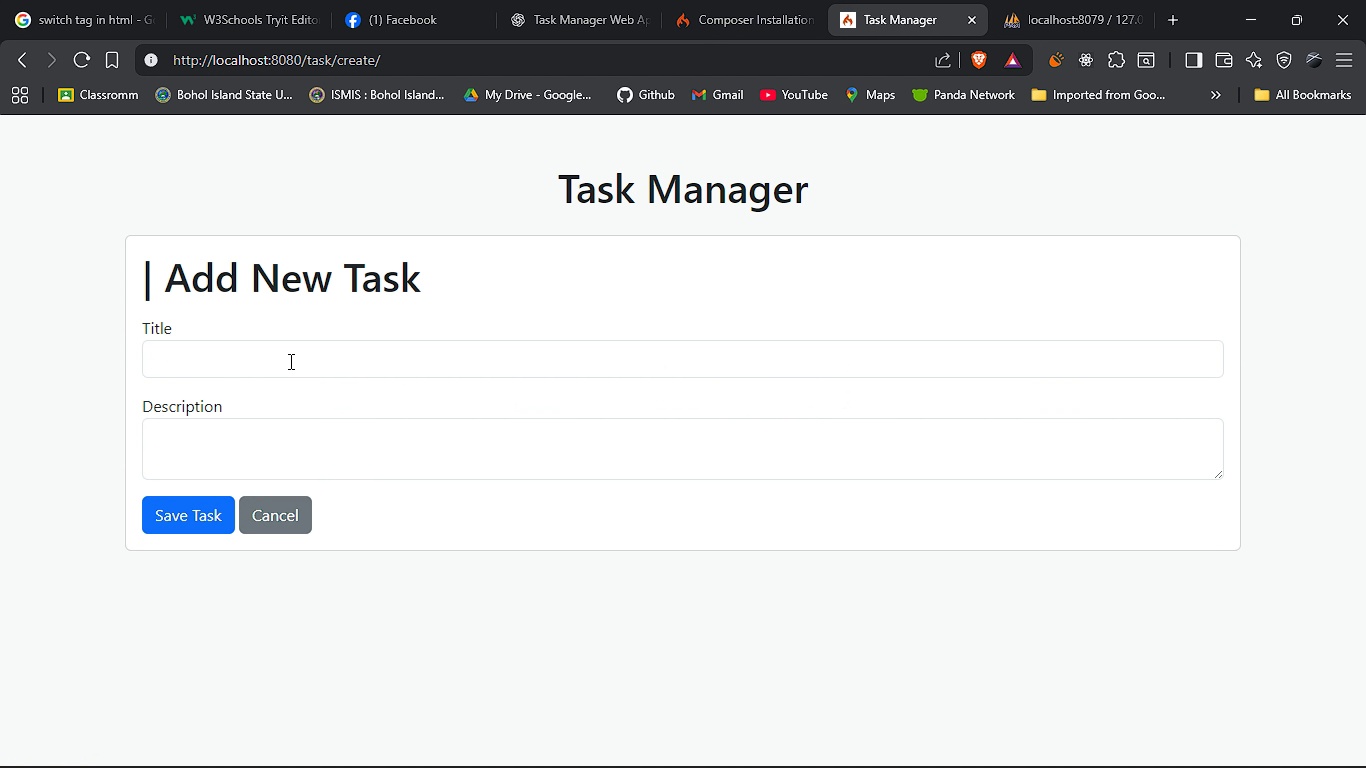 
left_click([289, 361])
 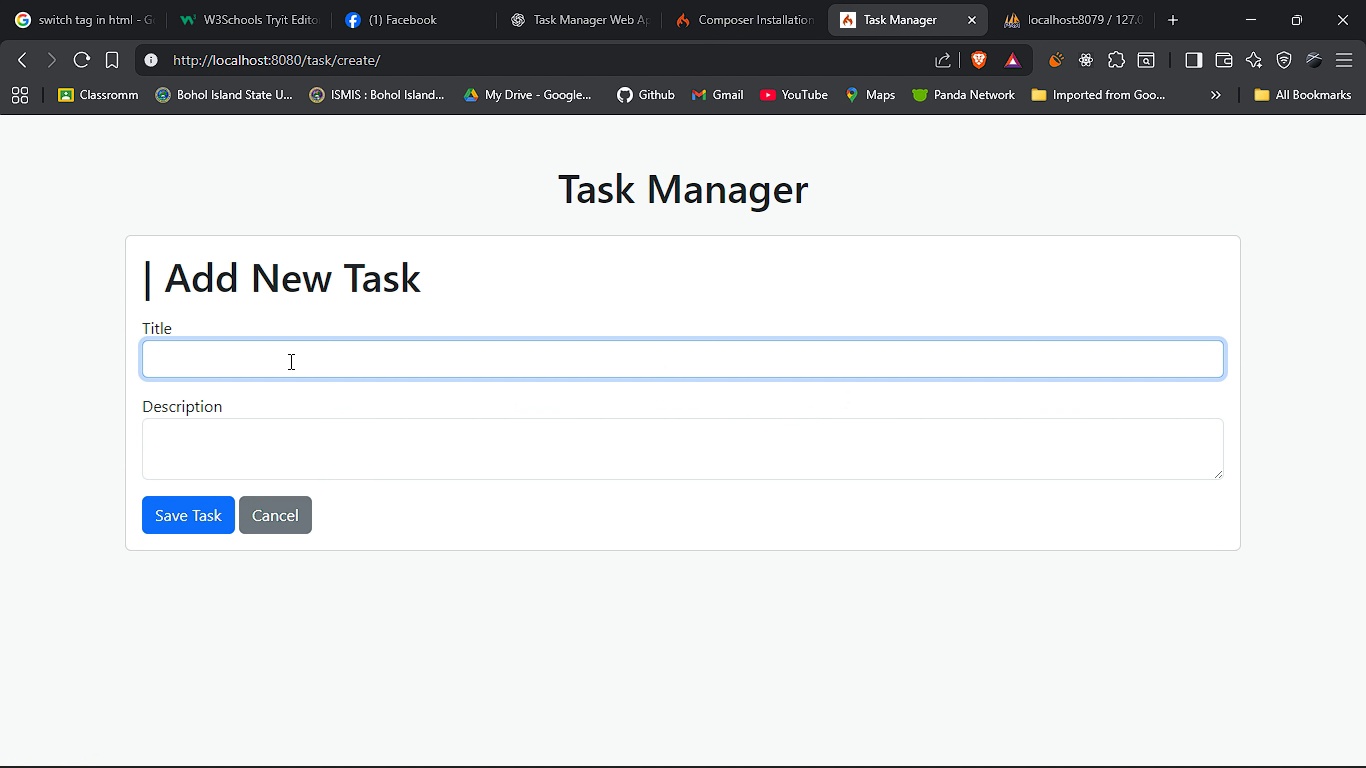 
type(Task !1)
key(Backspace)
type(1)
key(Backspace)
key(Backspace)
type(1 sample)
 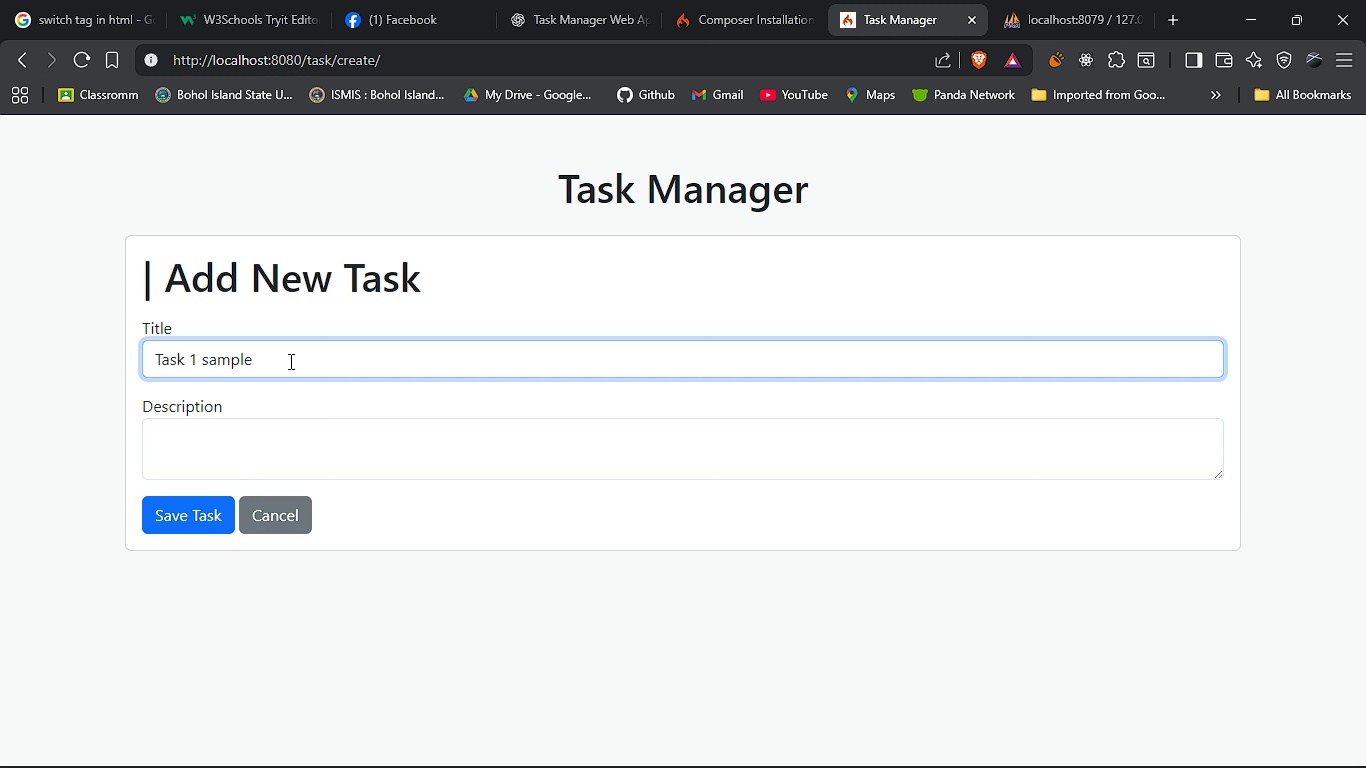 
left_click([302, 447])
 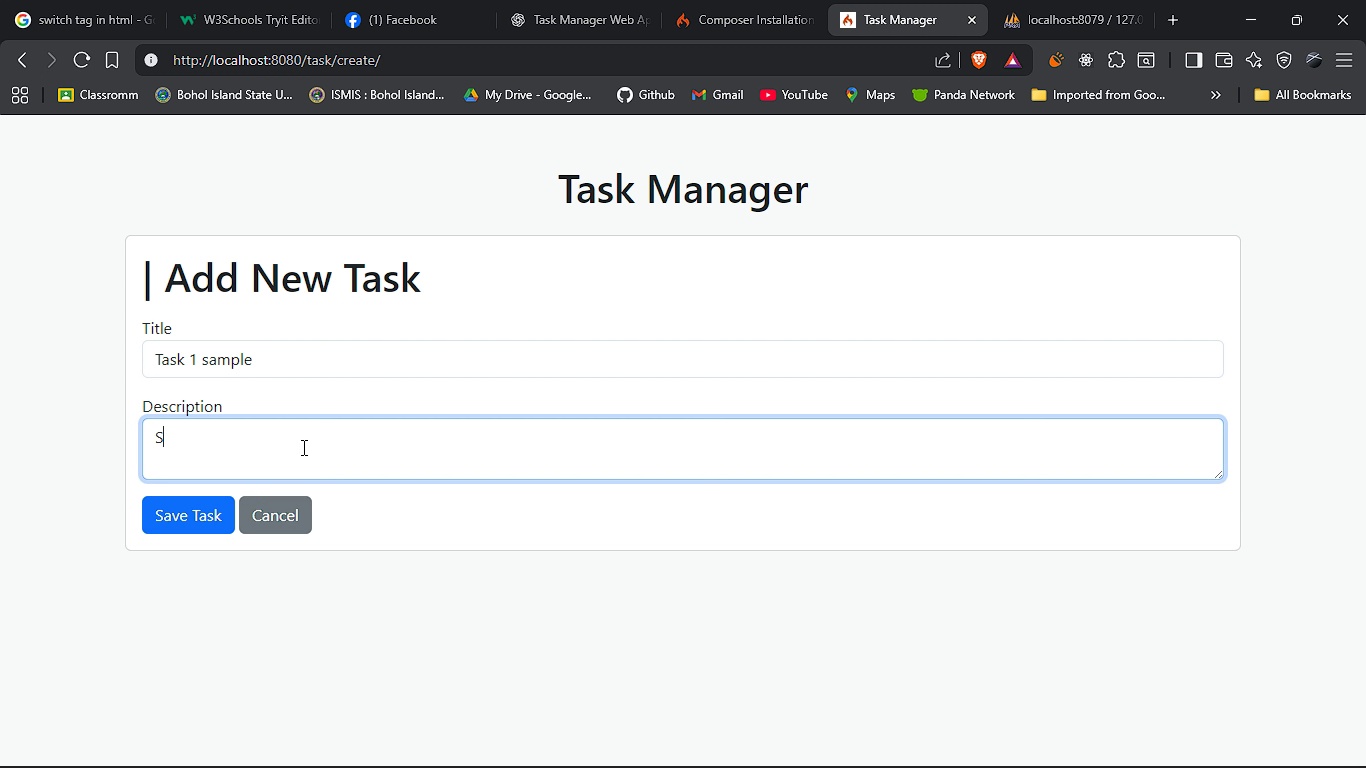 
type(Sample dD||)
key(Backspace)
key(Backspace)
key(Backspace)
key(Backspace)
type(Description)
 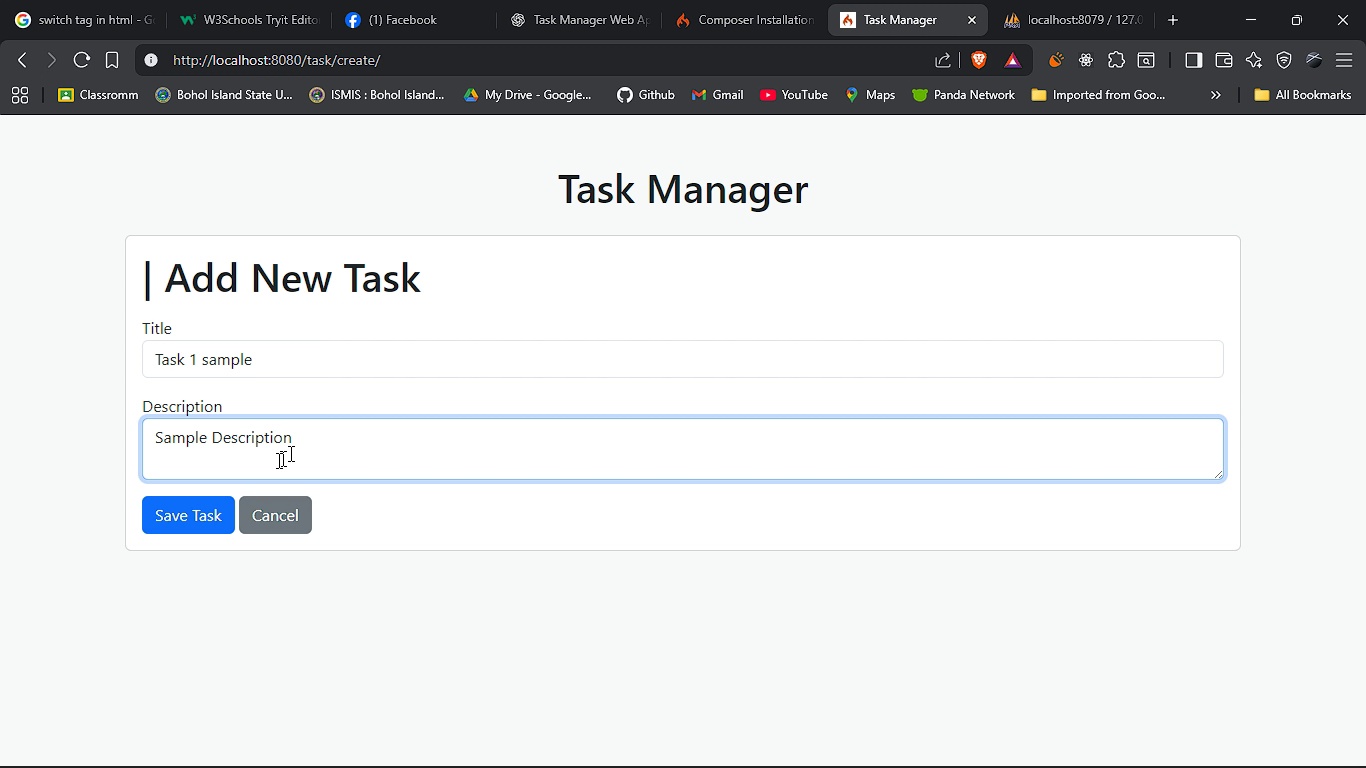 
left_click([186, 518])
 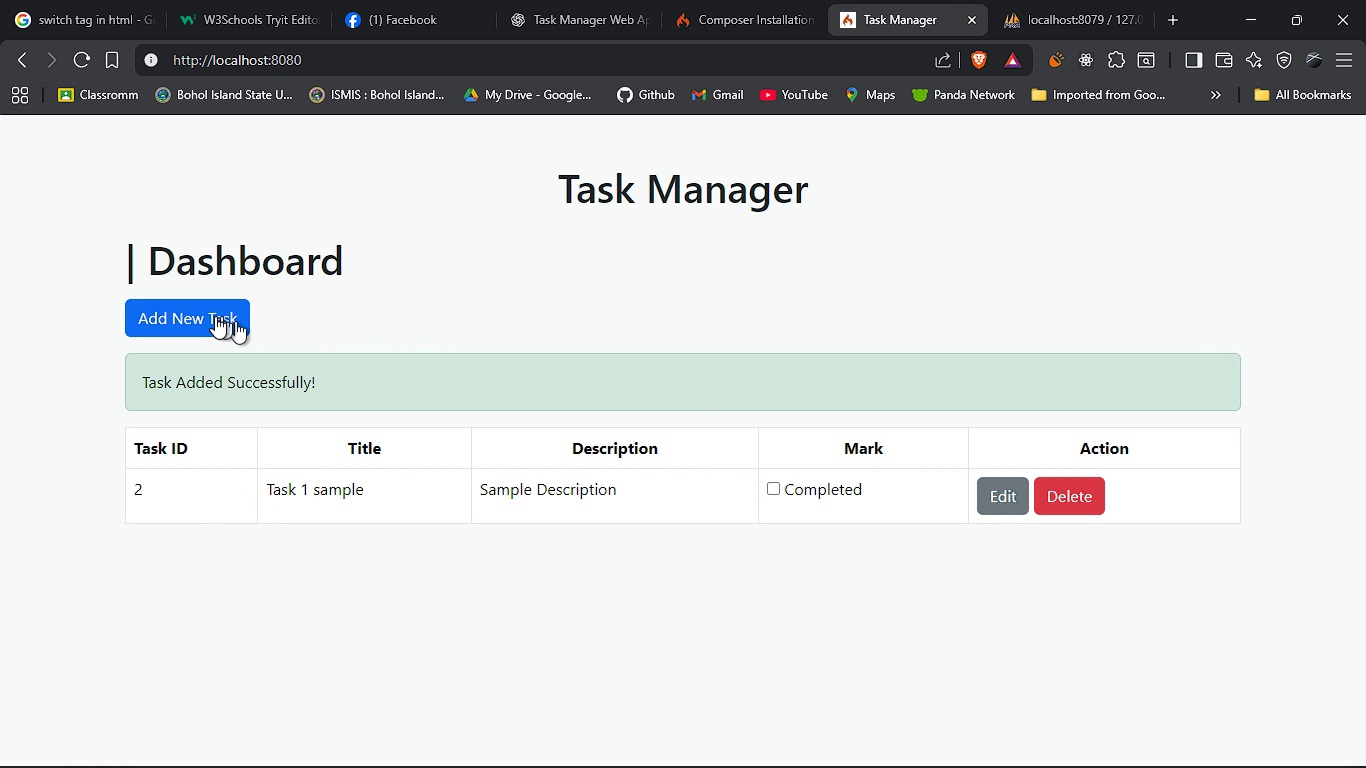 
left_click([207, 316])
 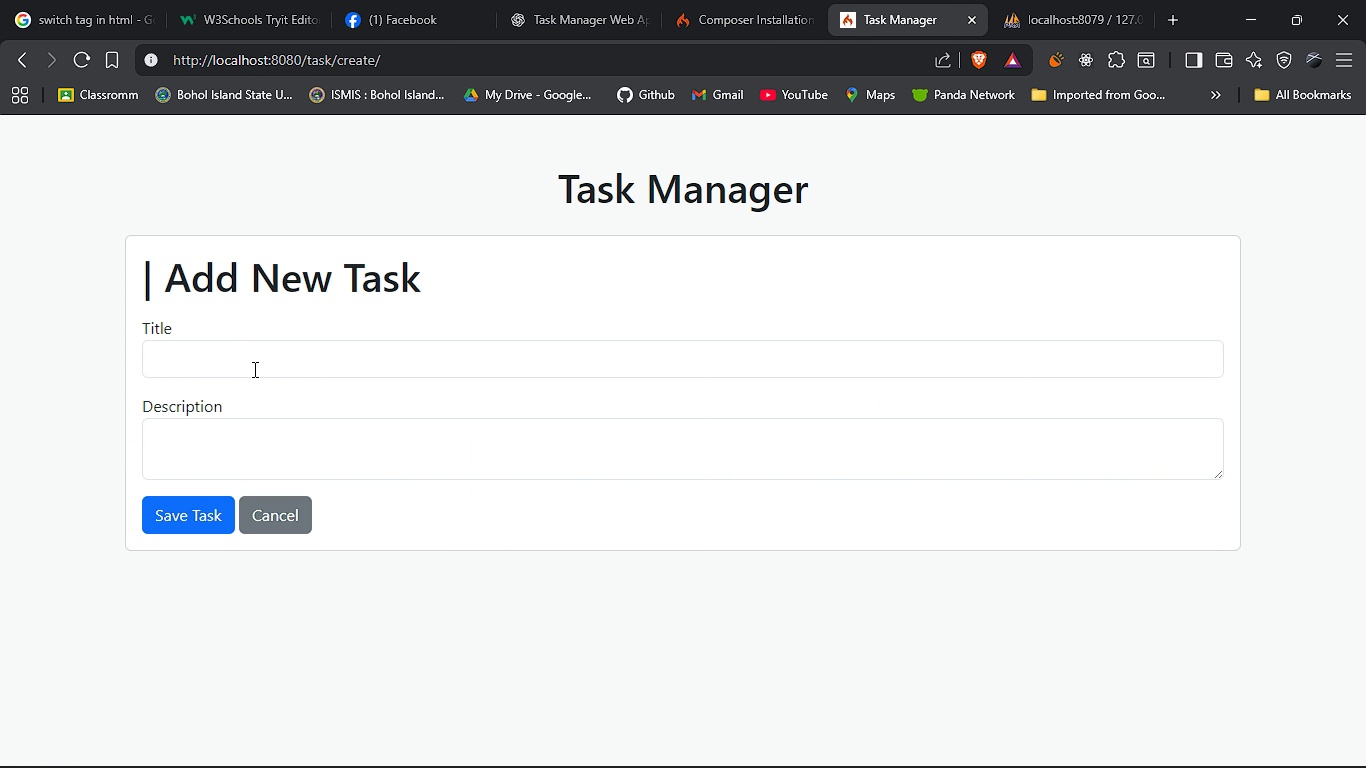 
left_click([253, 369])
 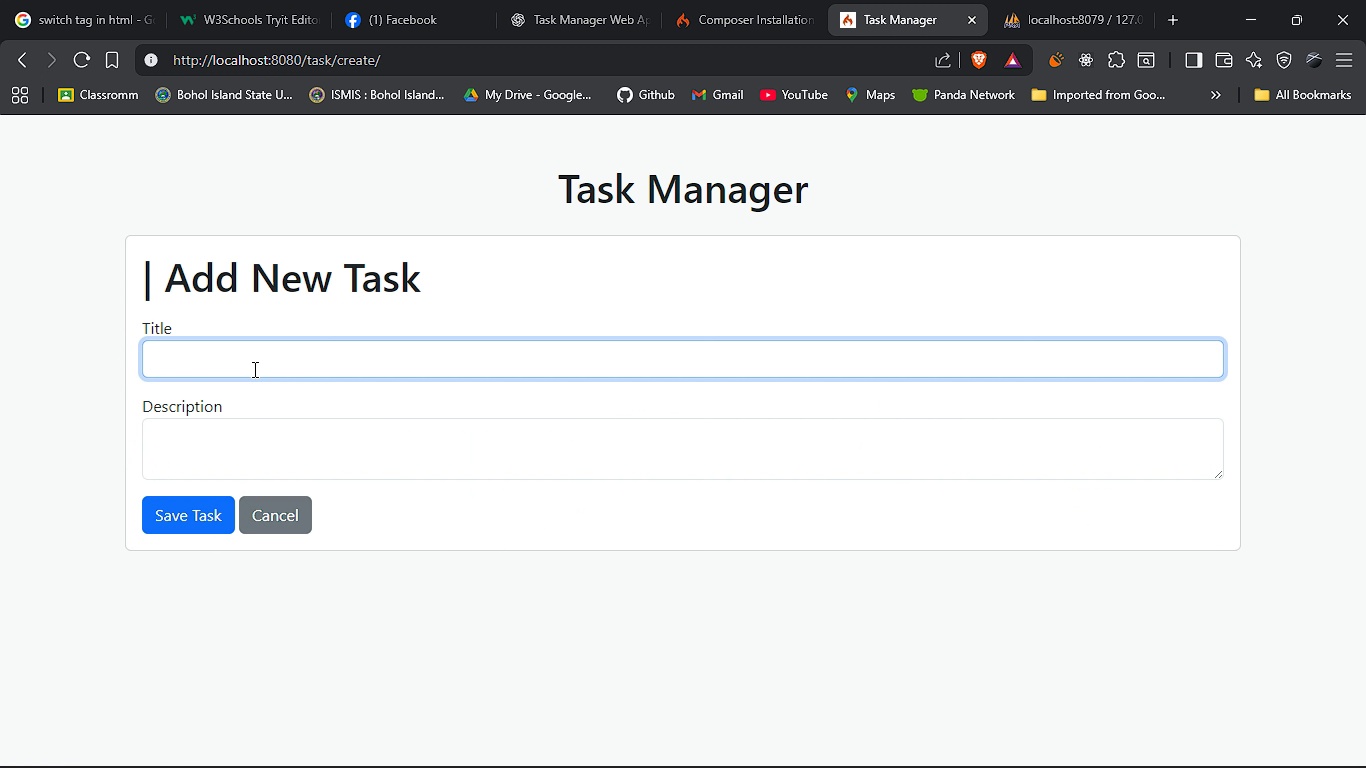 
type(Task 2)
 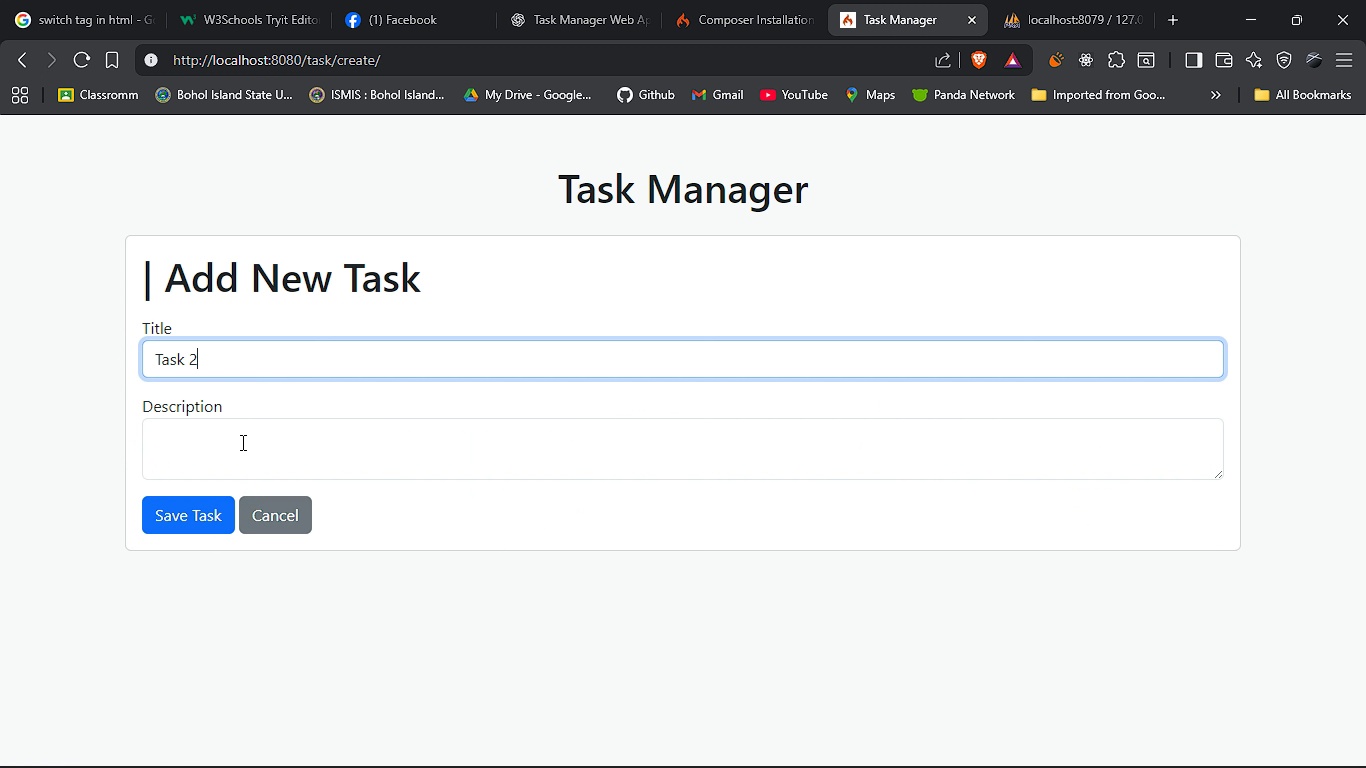 
left_click([241, 442])
 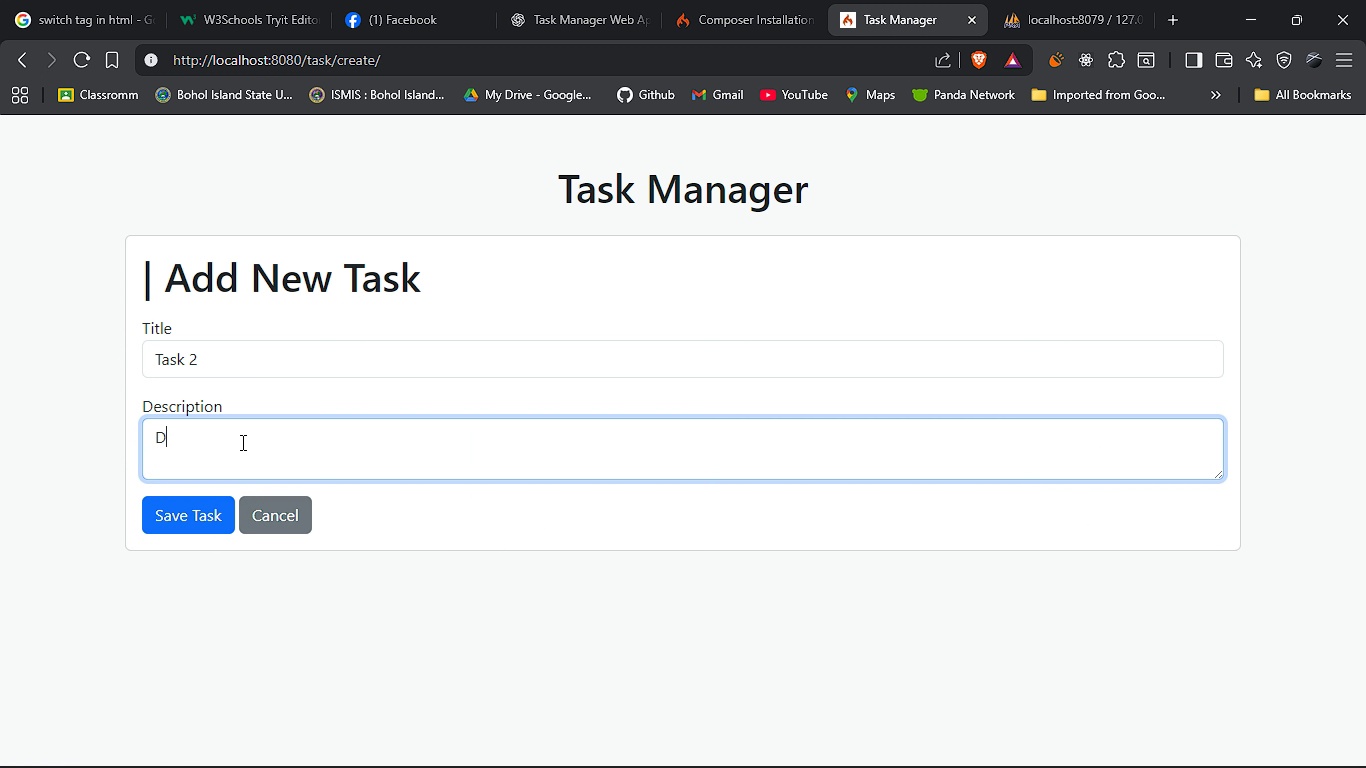 
type(Description 2)
 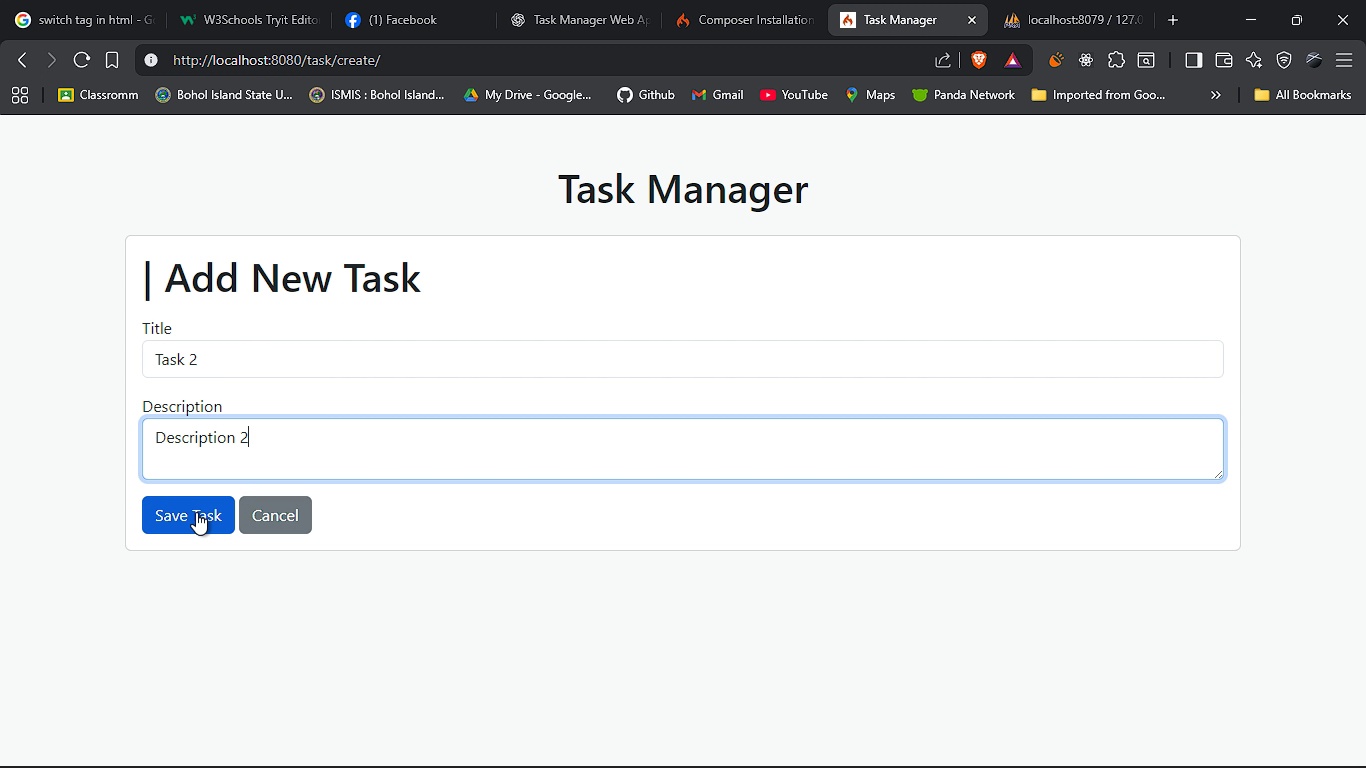 
left_click([196, 512])
 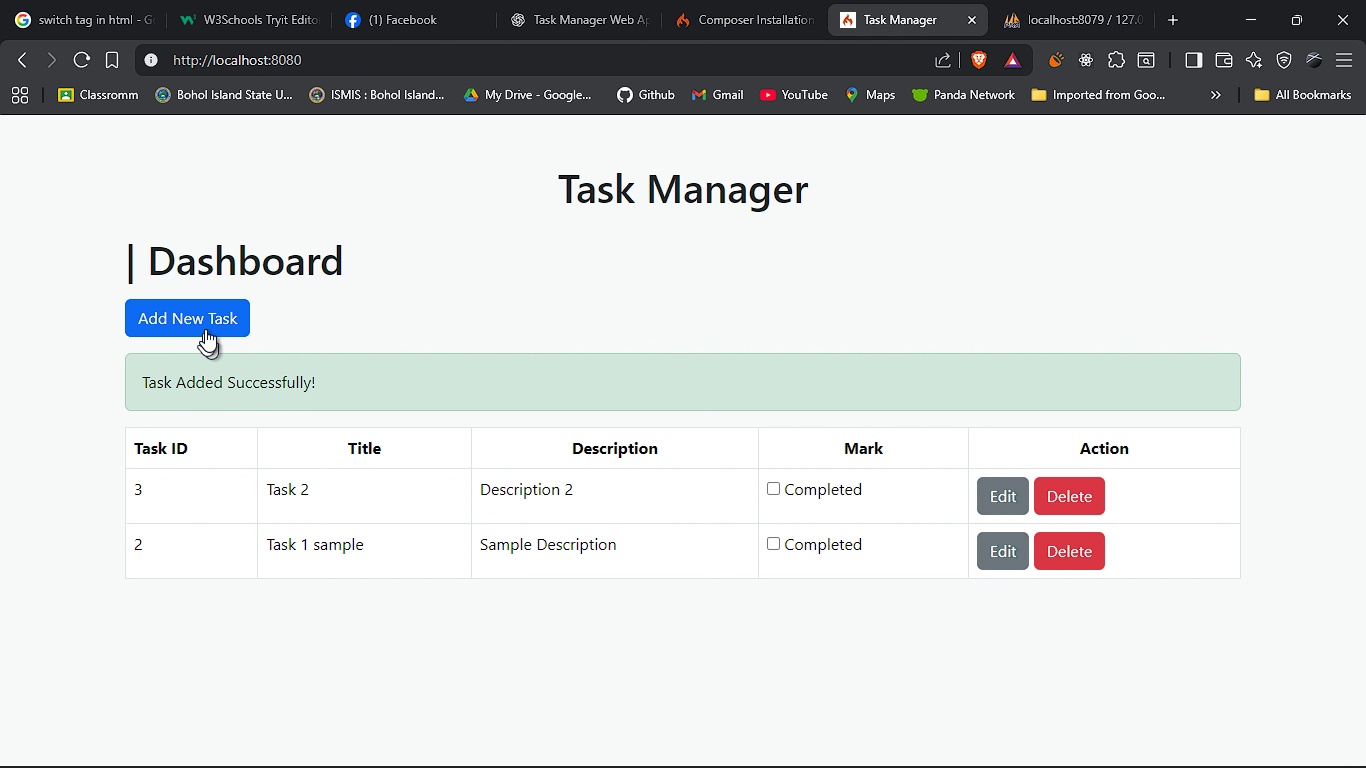 
left_click([205, 329])
 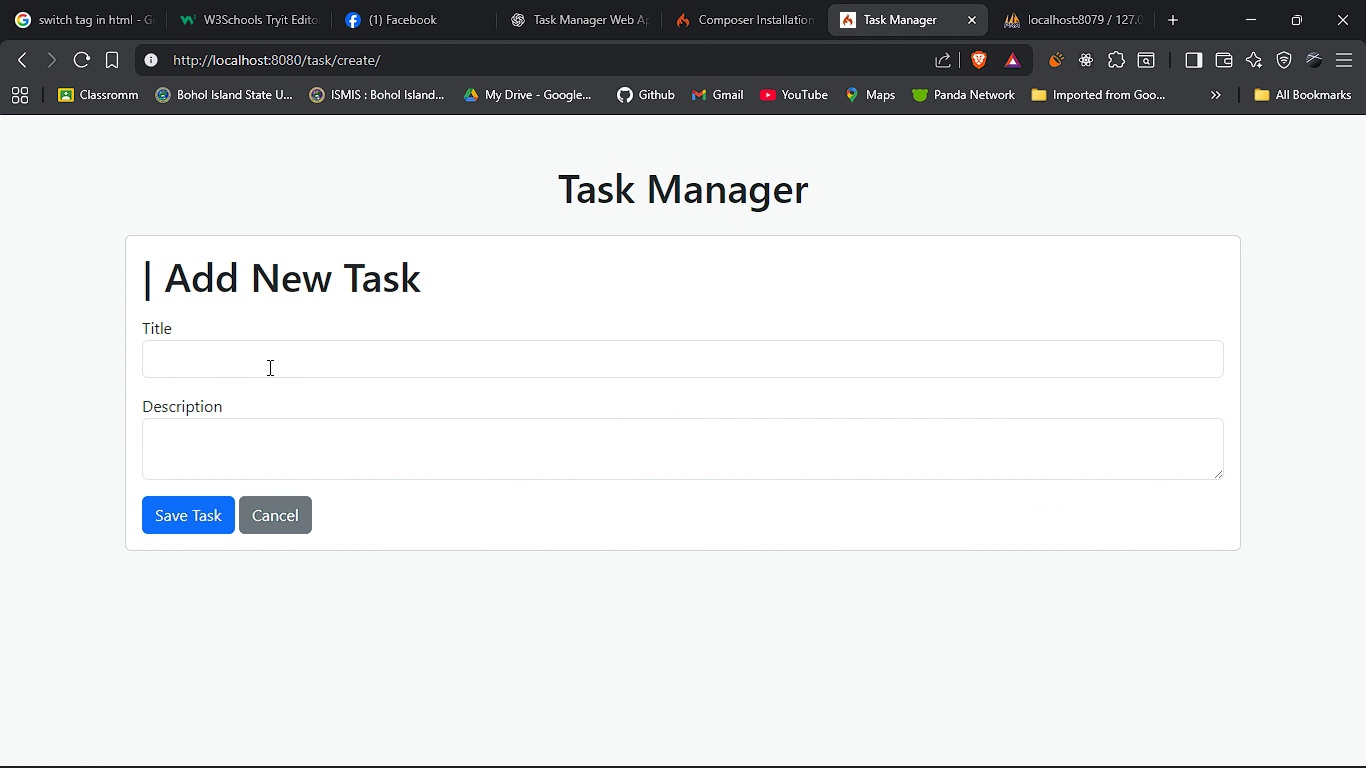 
left_click([268, 367])
 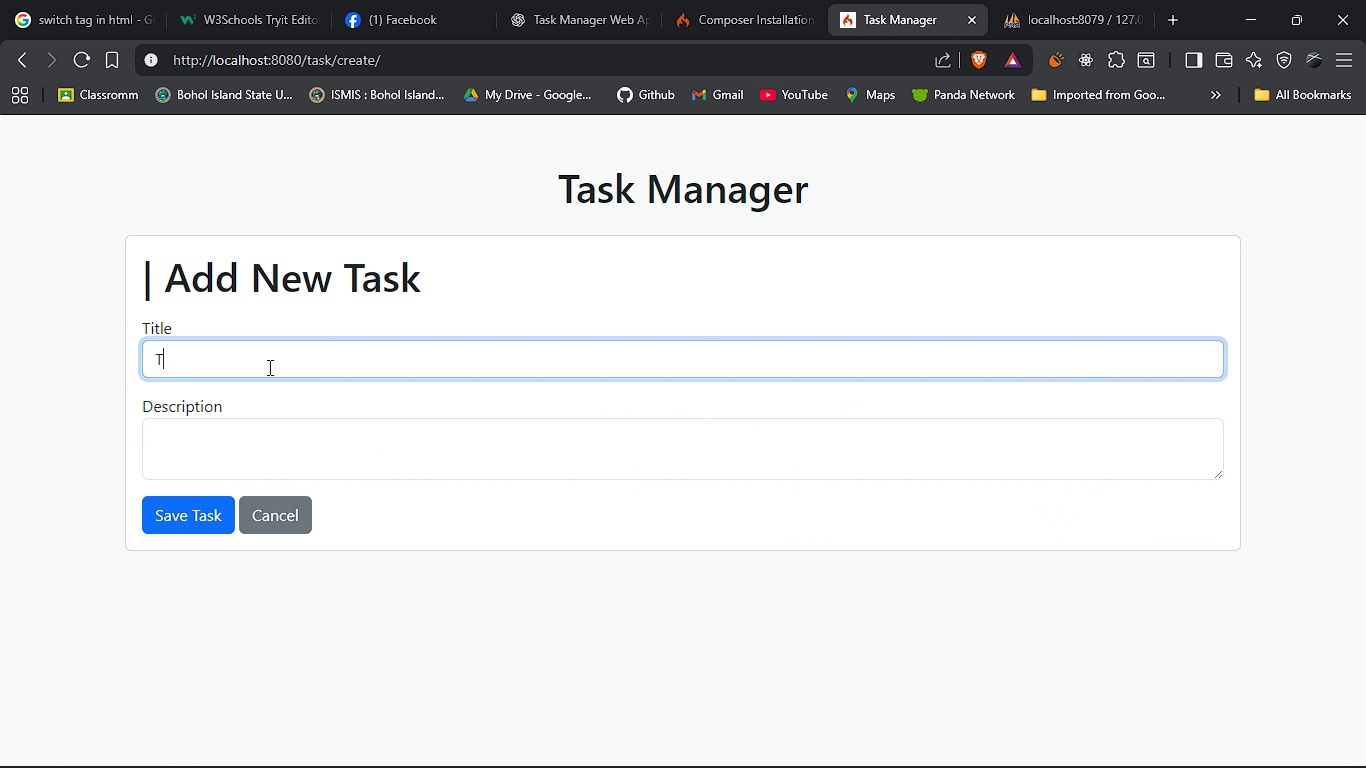 
type(Task 3)
 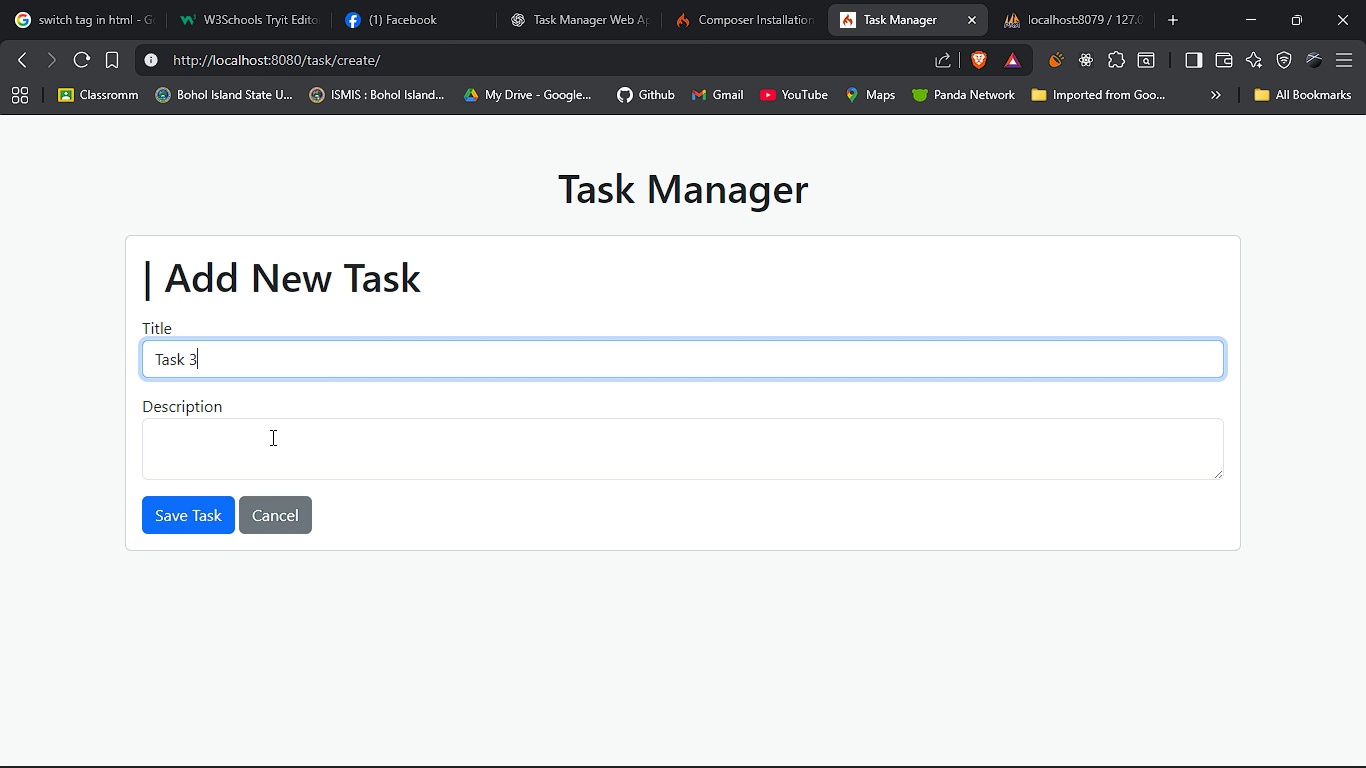 
left_click([271, 437])
 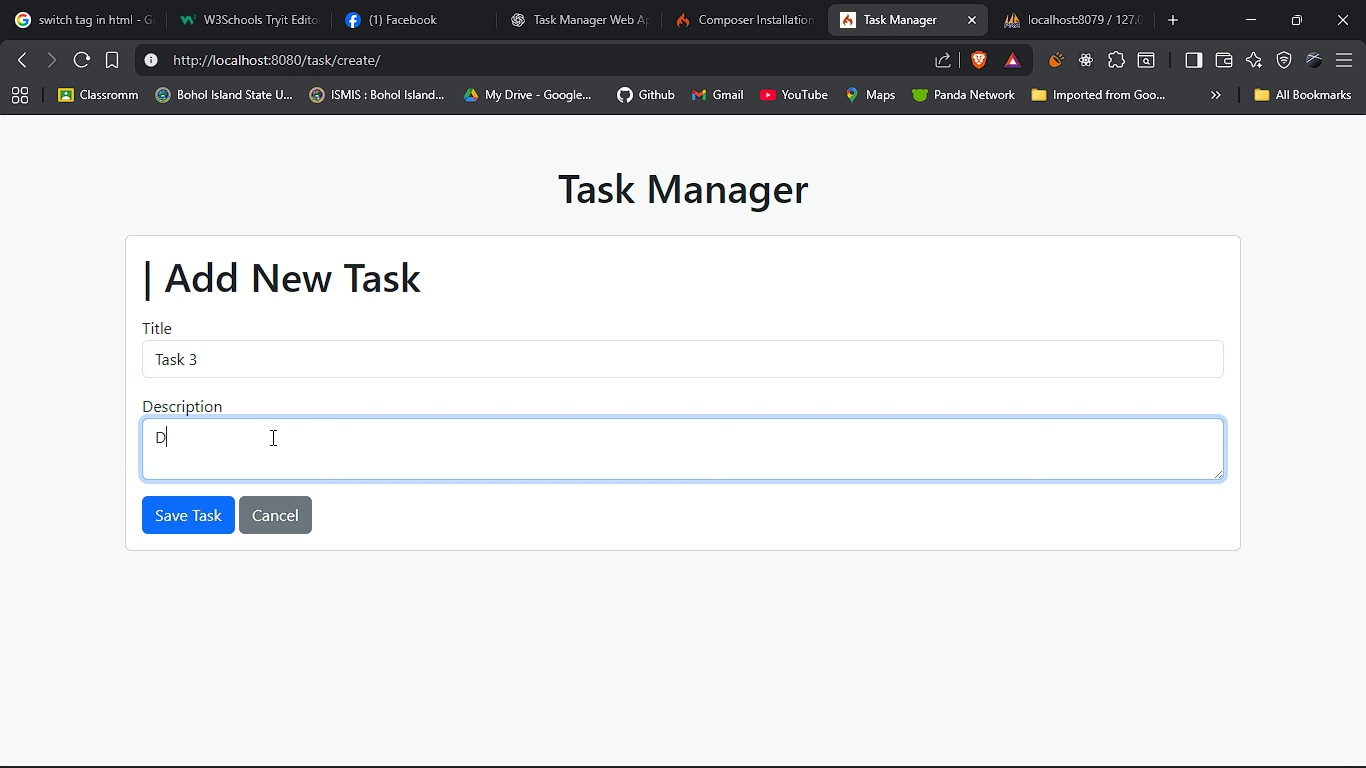 
type(Description 3)
 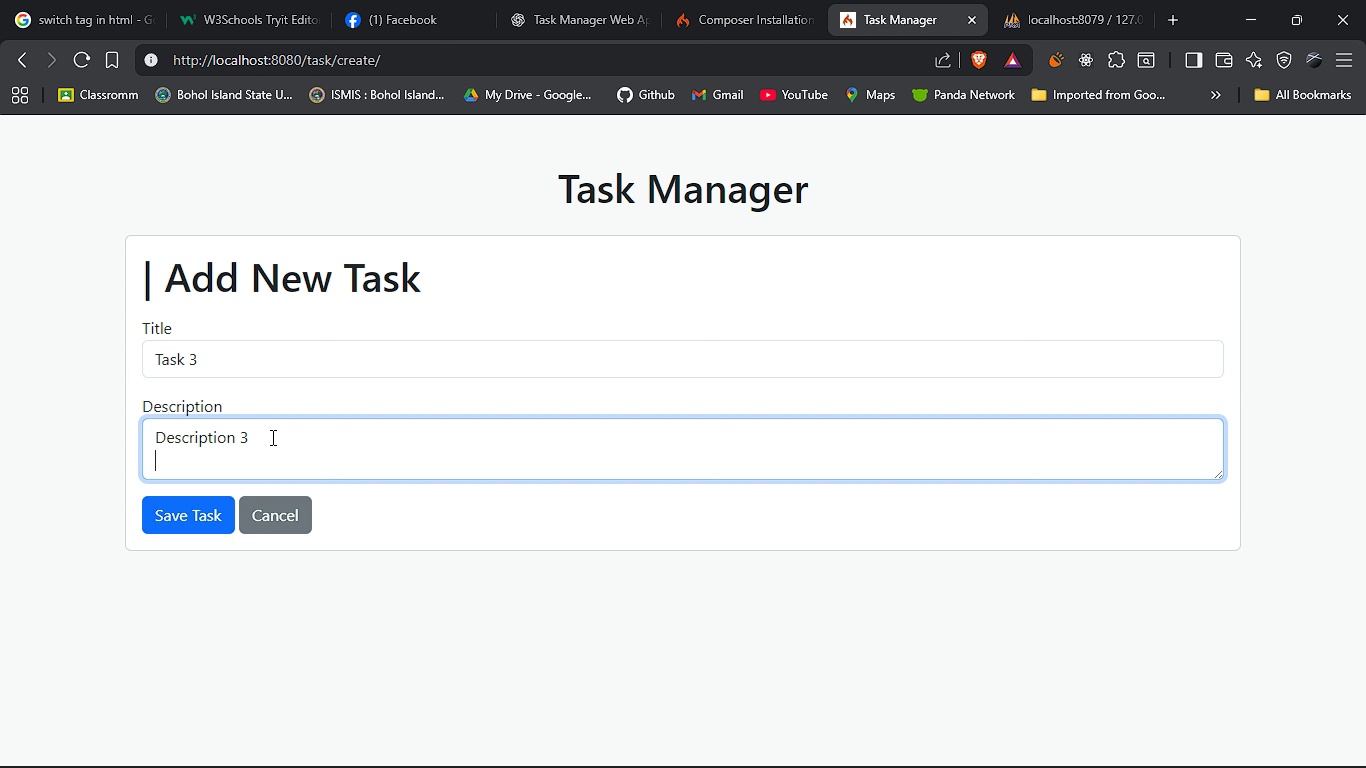 
key(Enter)
 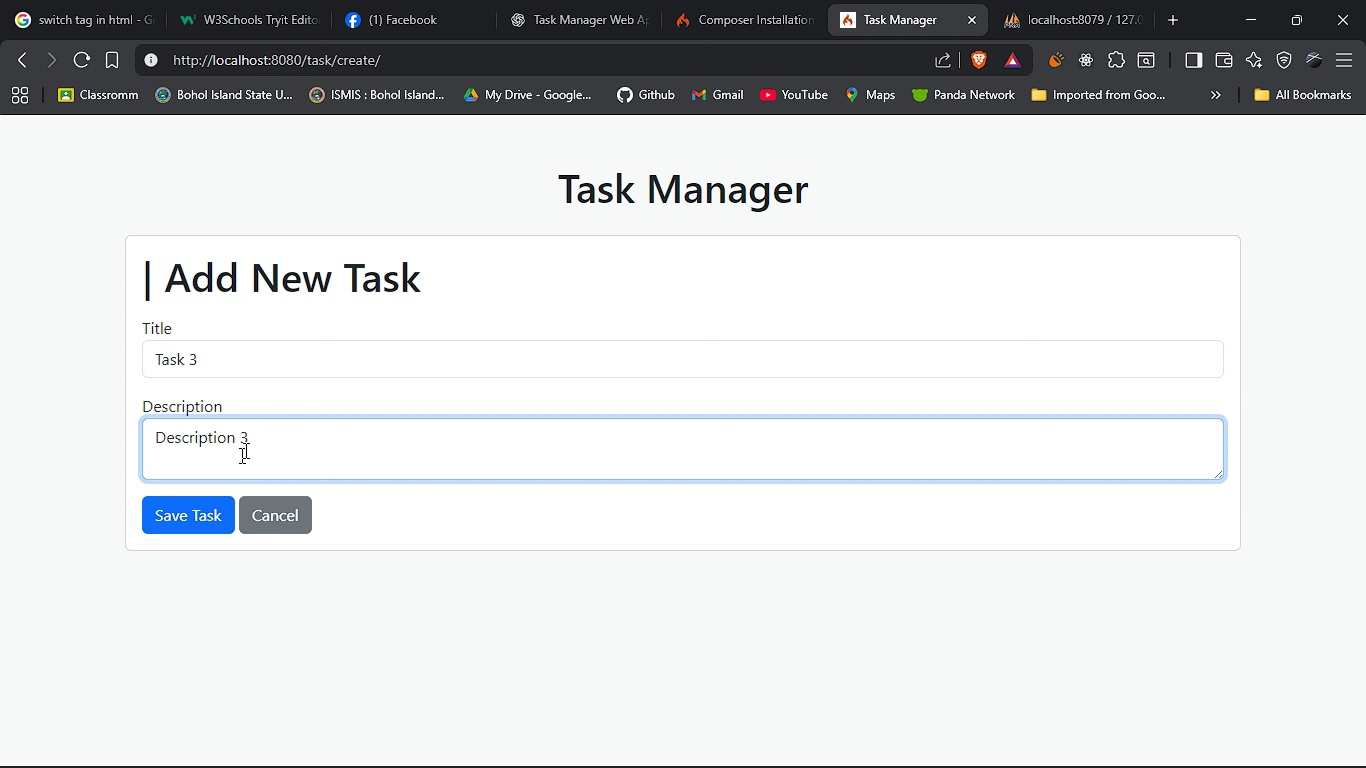 
key(Backspace)
 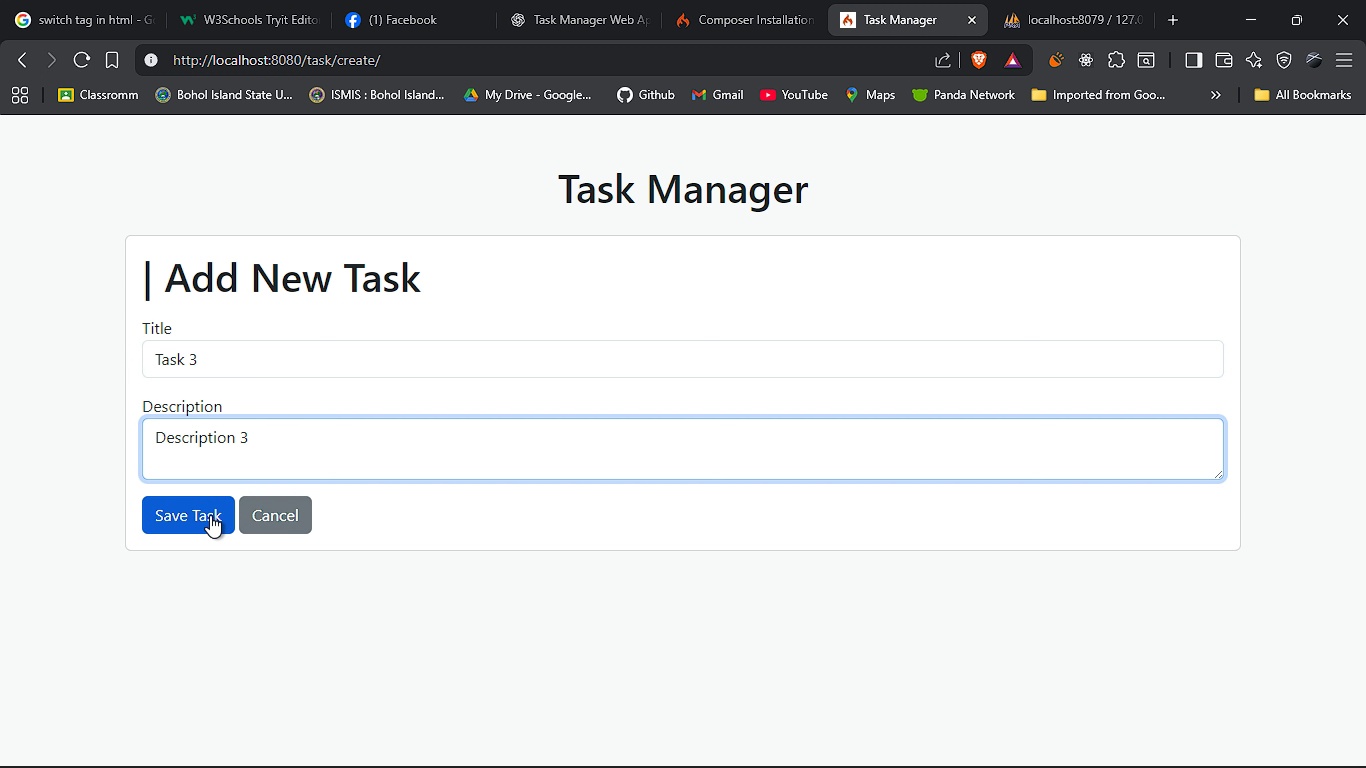 
left_click([210, 515])
 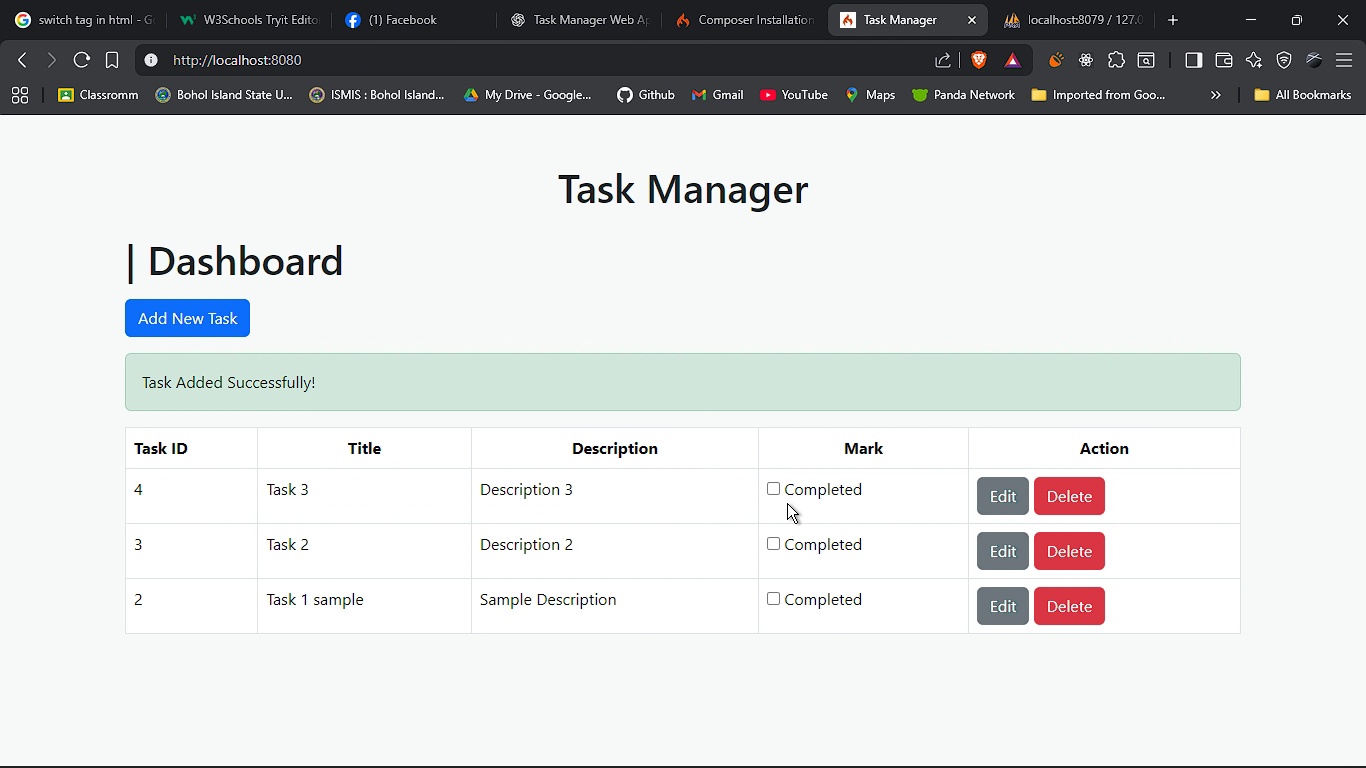 
wait(9.32)
 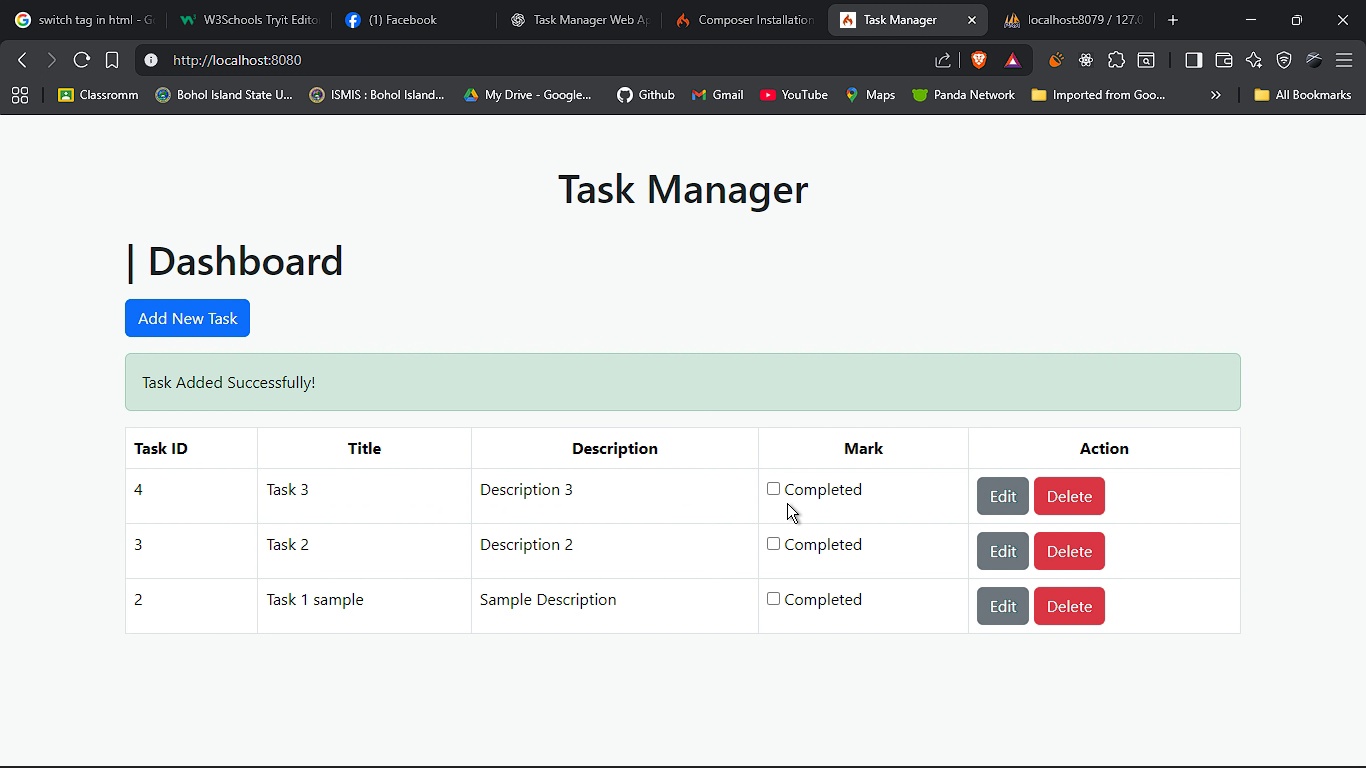 
key(Alt+AltLeft)
 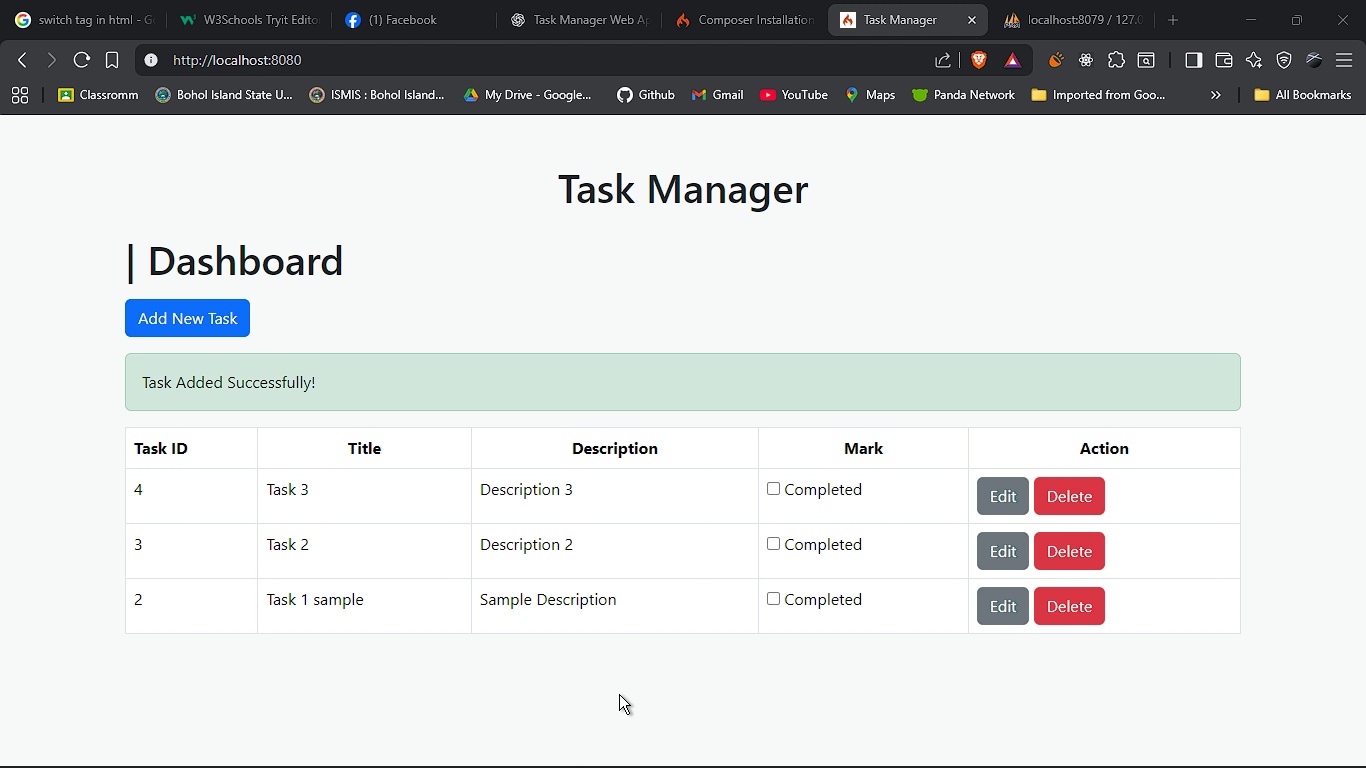 
key(Alt+Tab)
 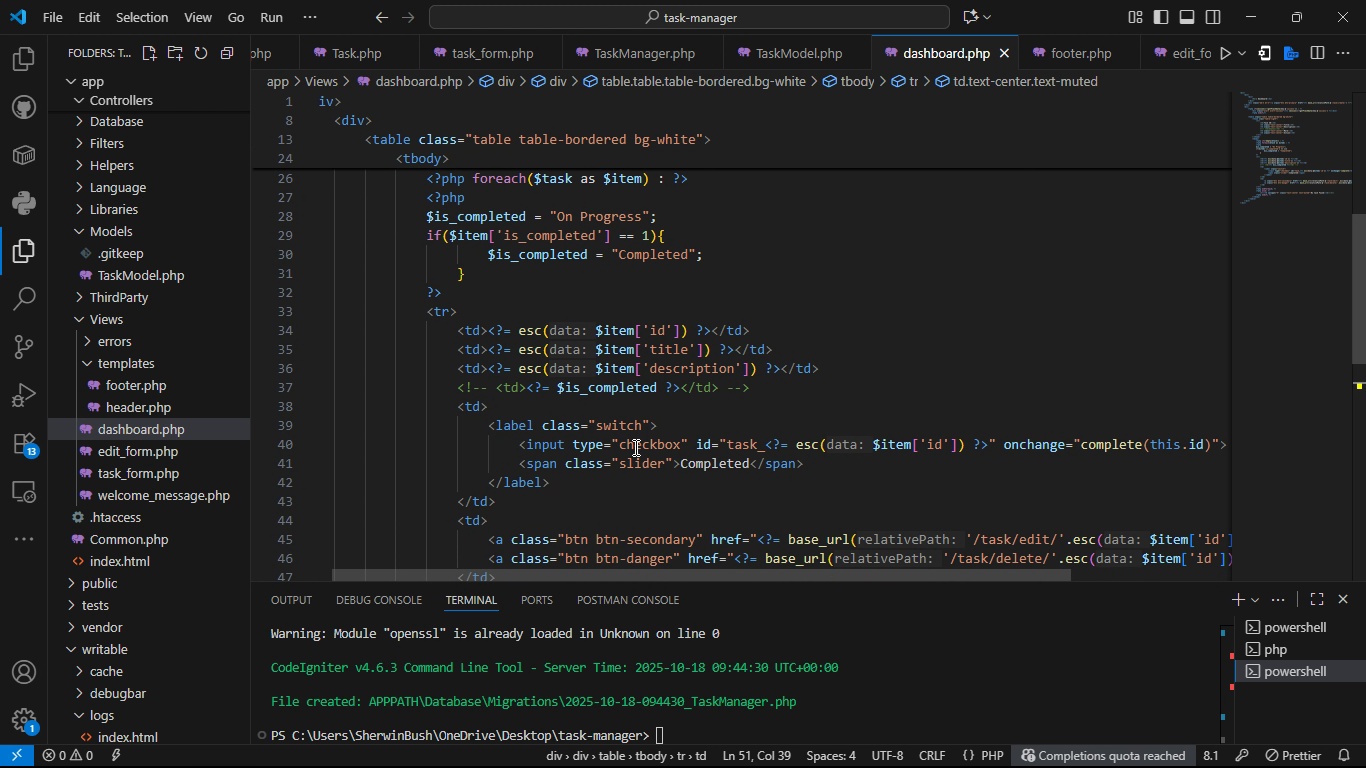 
wait(51.62)
 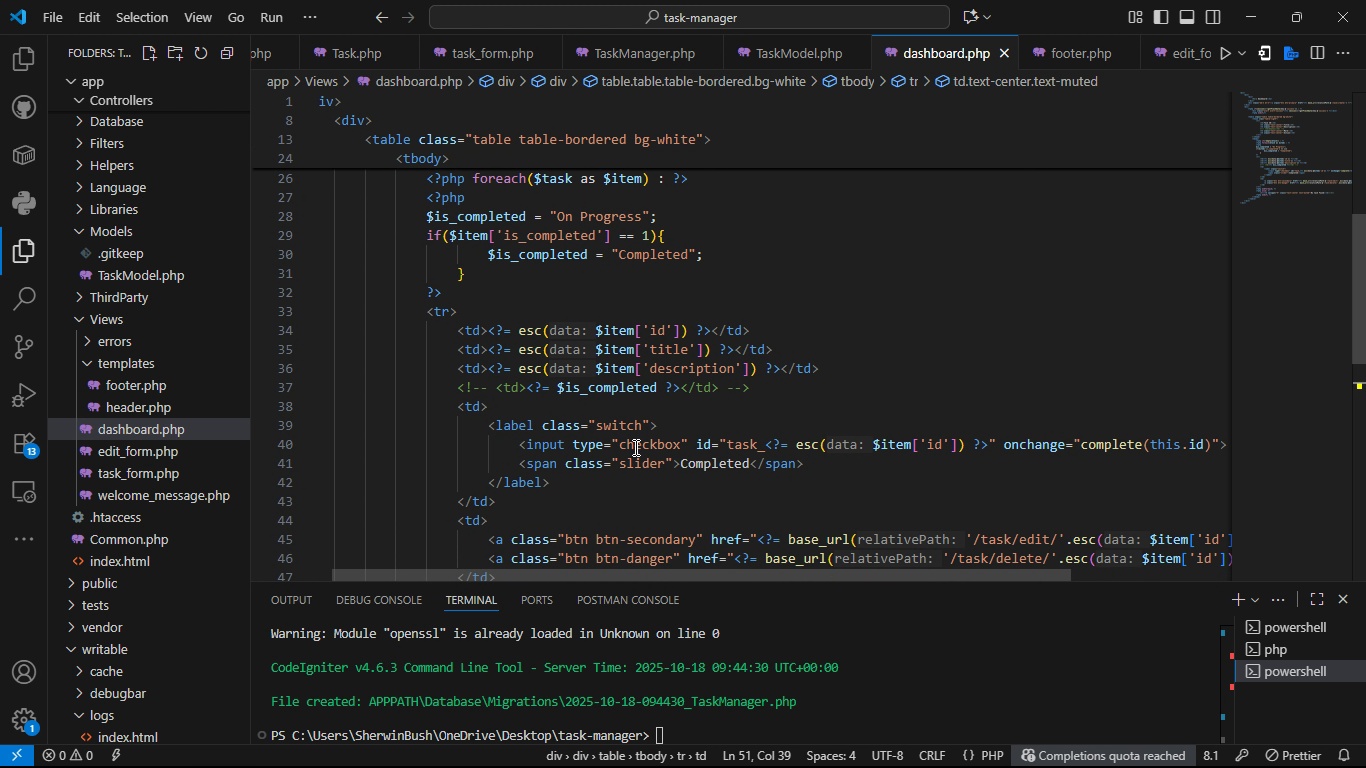 
left_click([679, 462])
 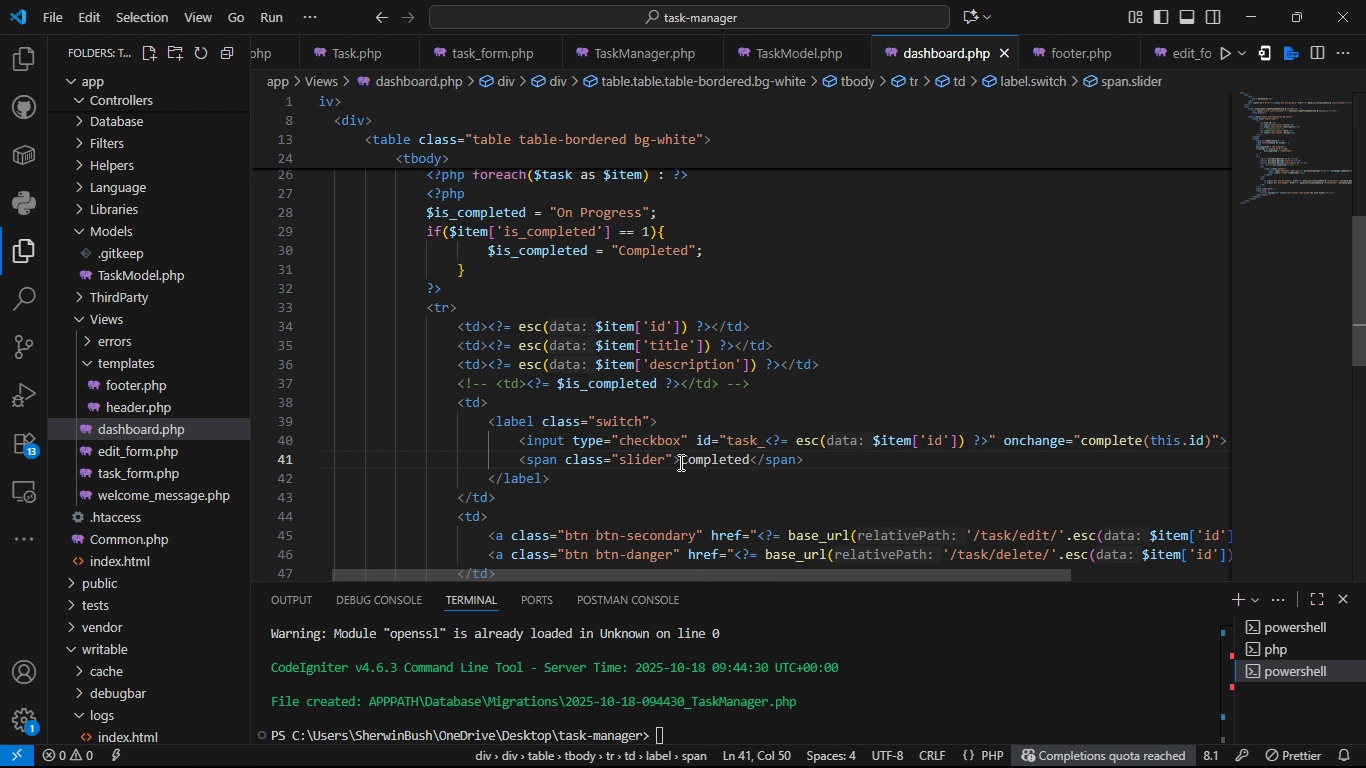 
wait(8.48)
 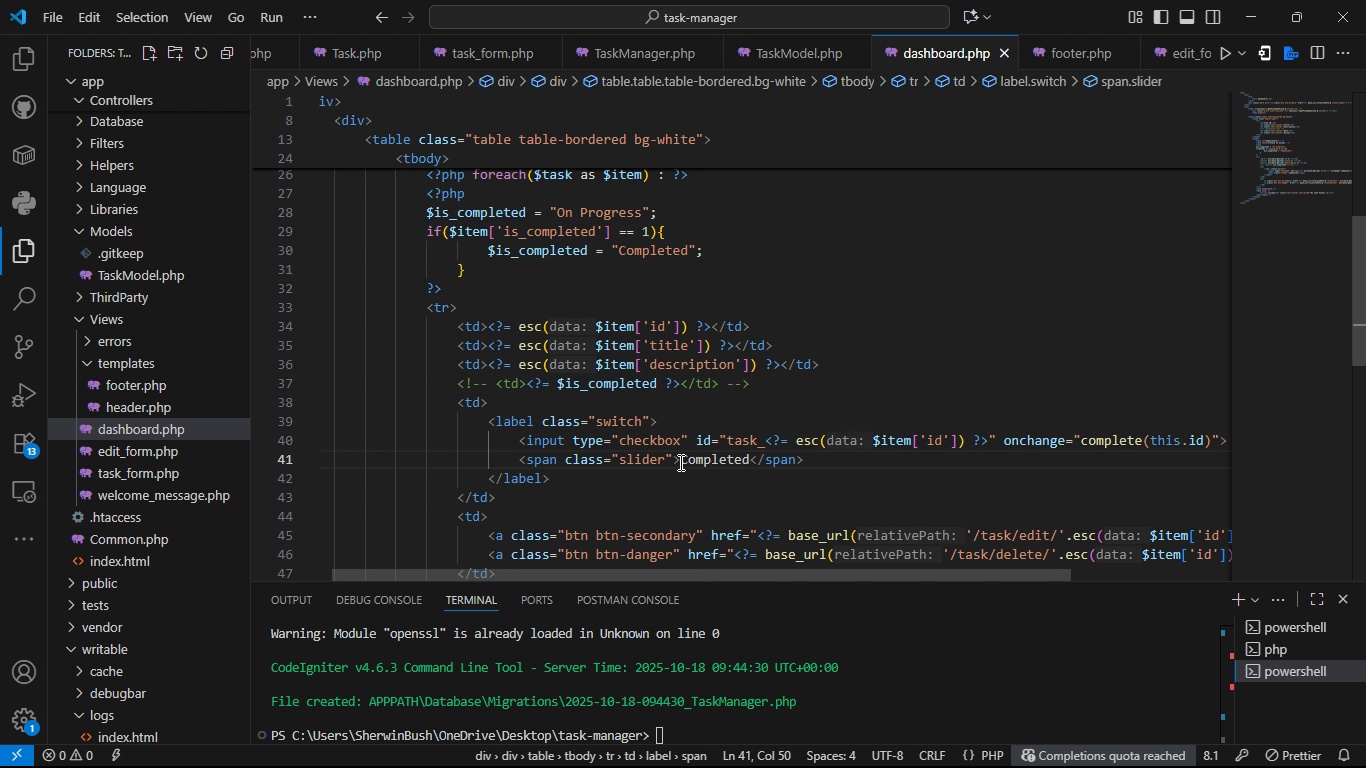 
key(Shift+Period)
 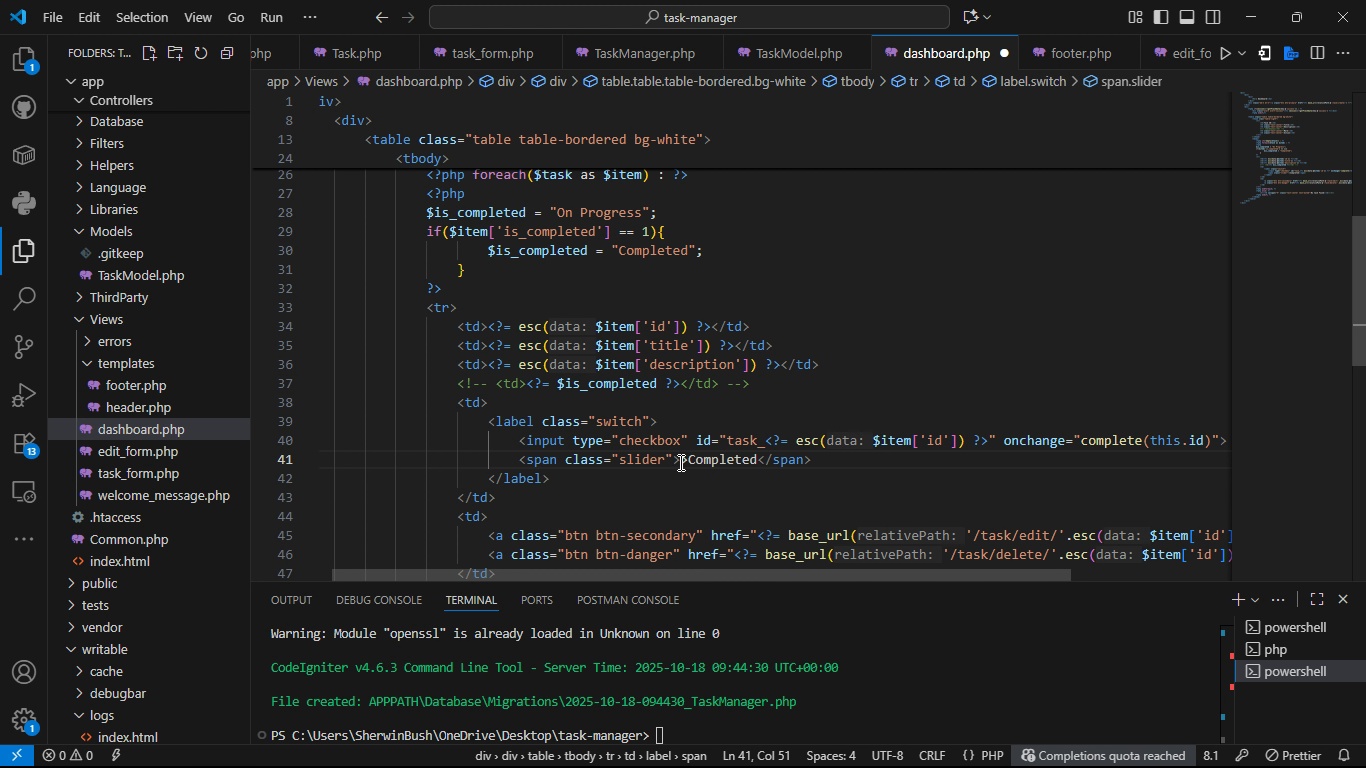 
key(Backspace)
 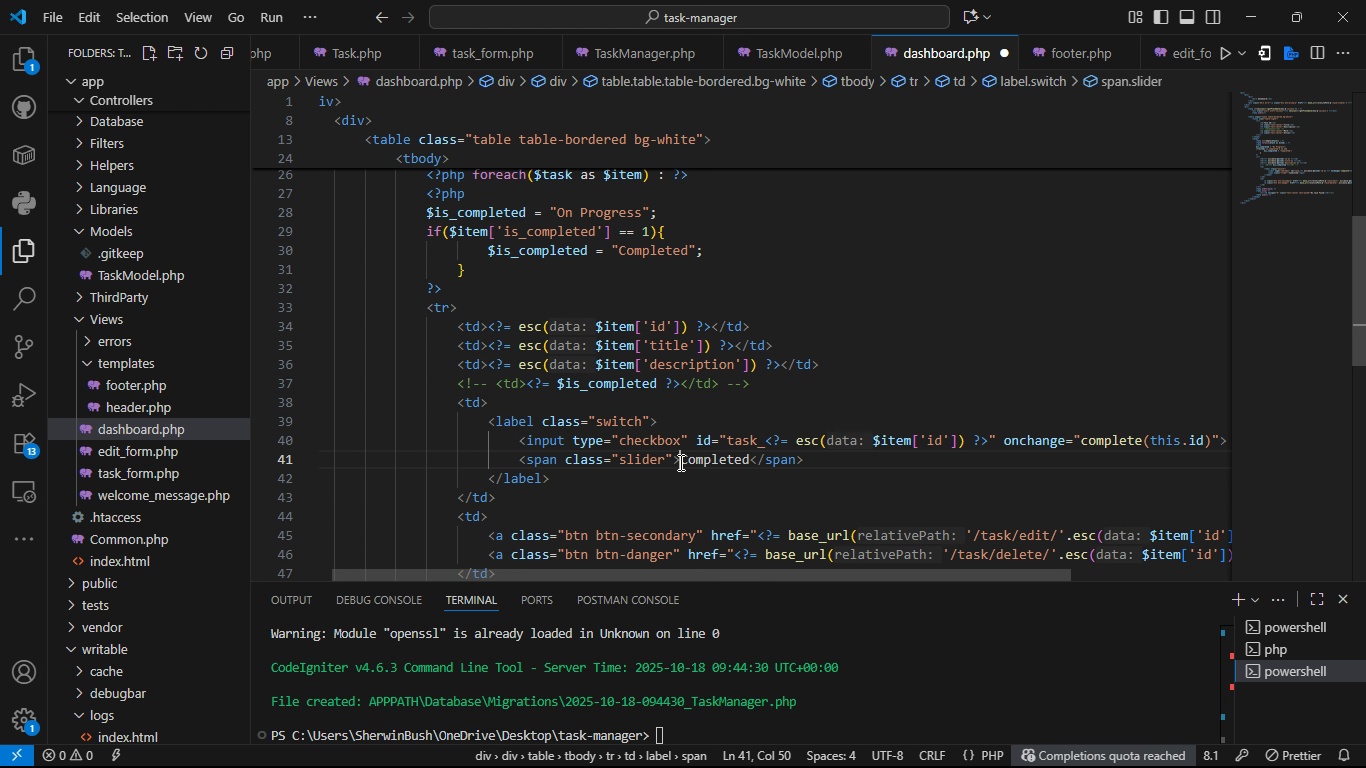 
key(Shift+Comma)
 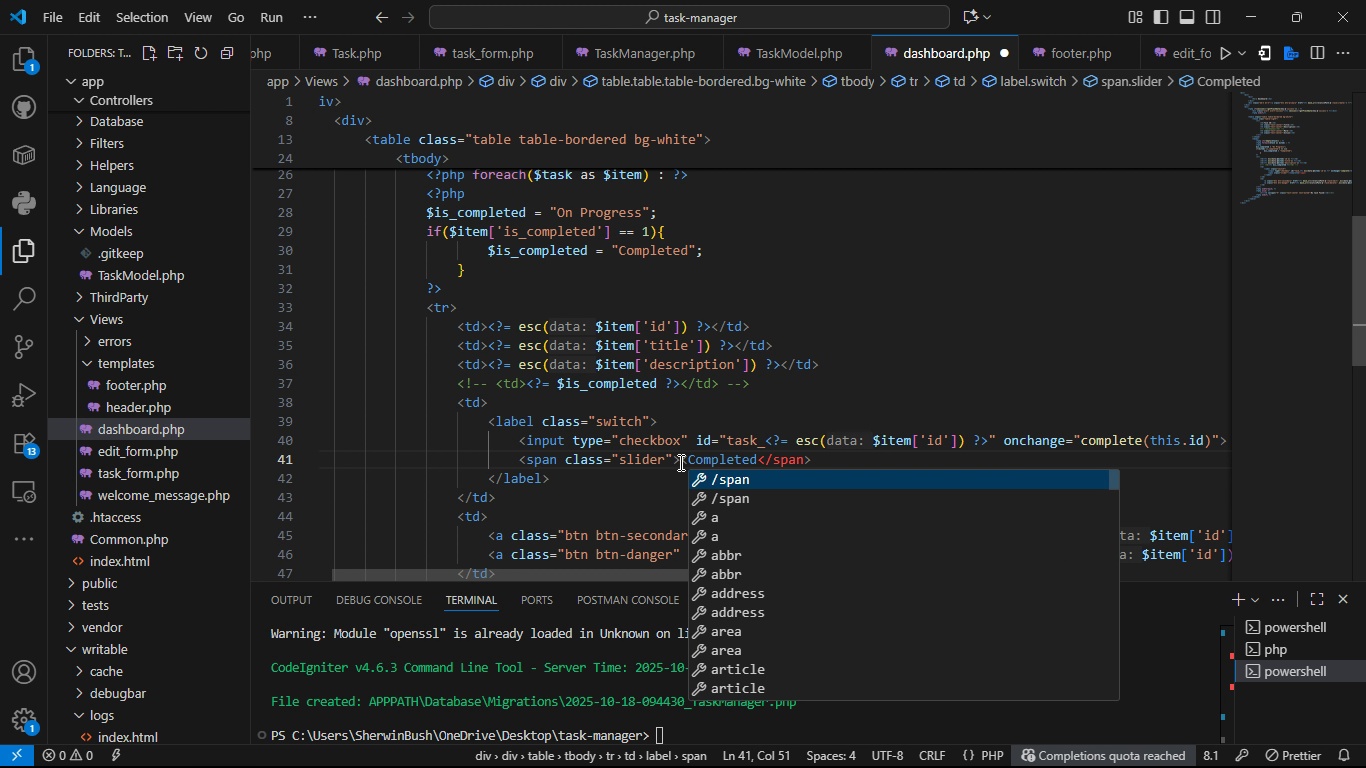 
key(Backspace)
 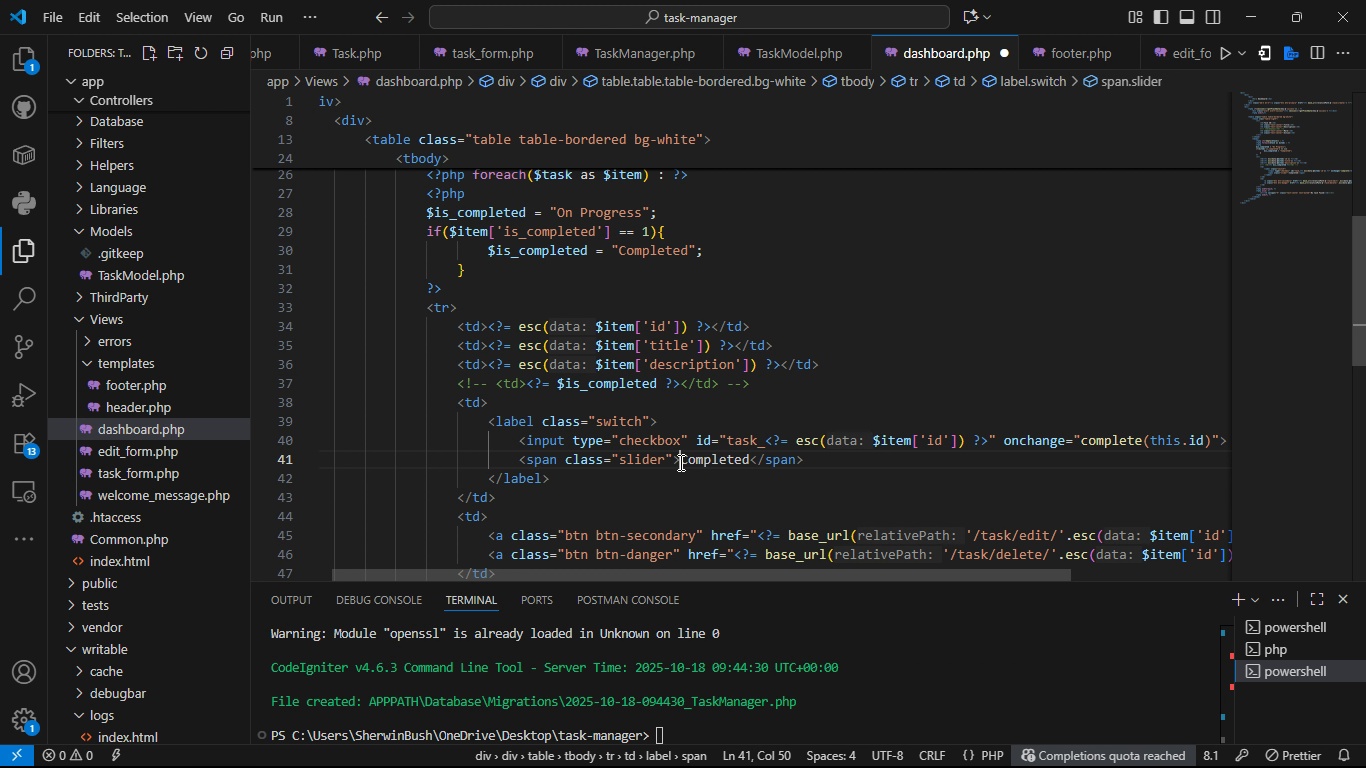 
hold_key(key=AltLeft, duration=1.53)
 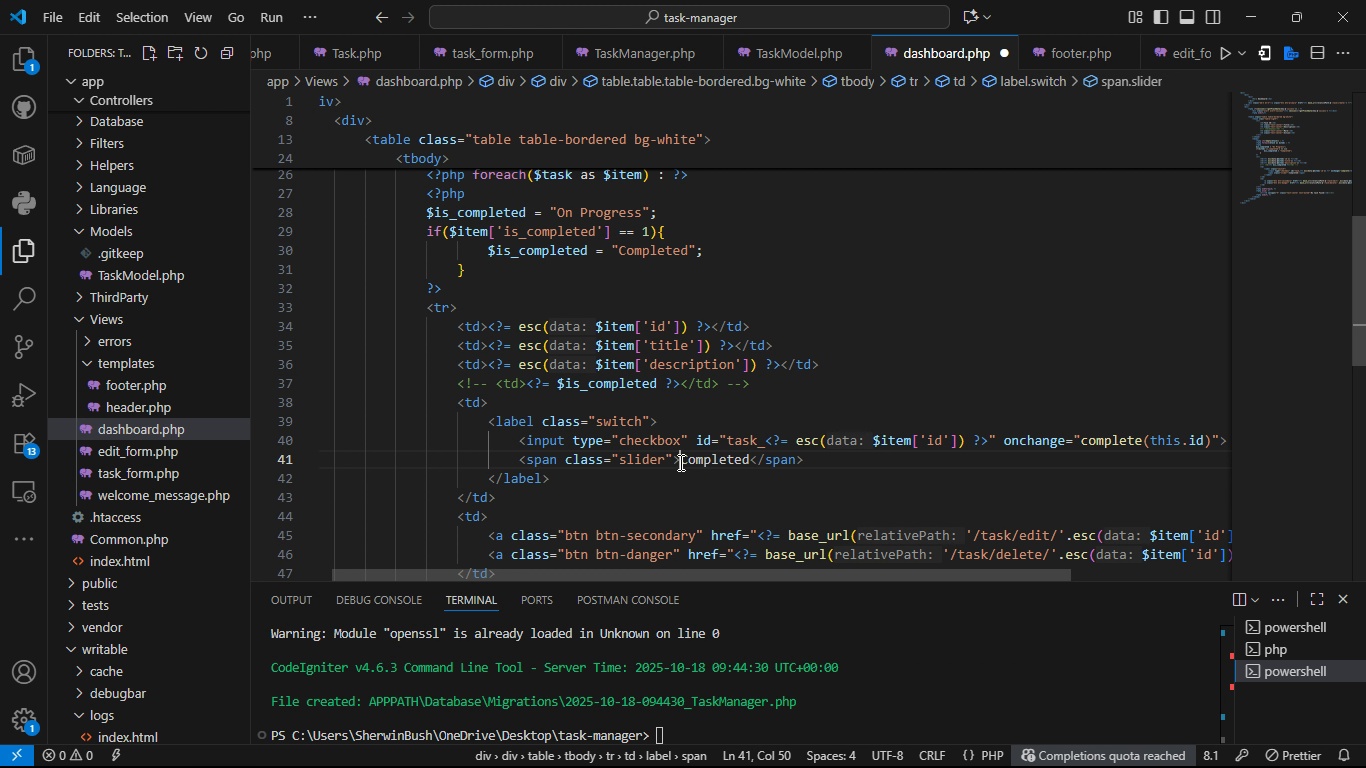 
hold_key(key=AltLeft, duration=1.04)
 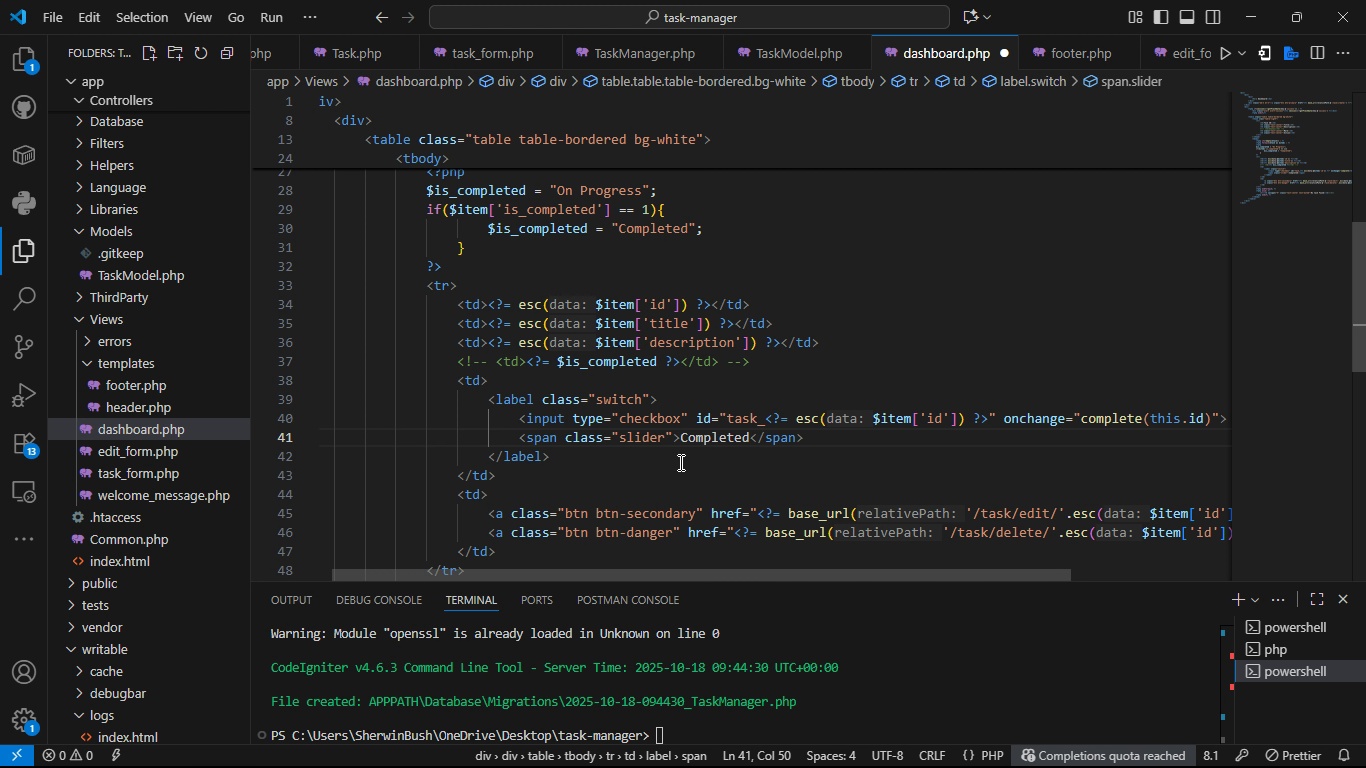 
wait(39.35)
 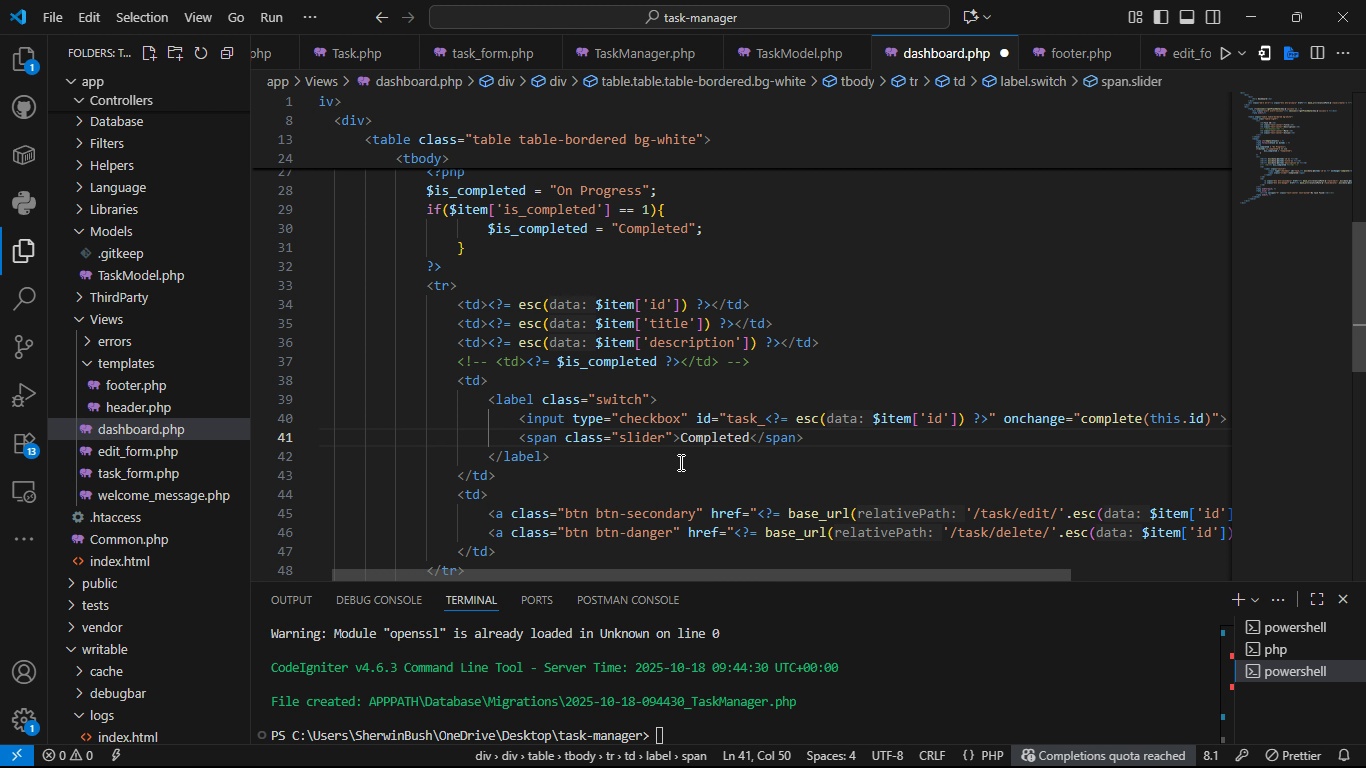 
left_click([478, 335])
 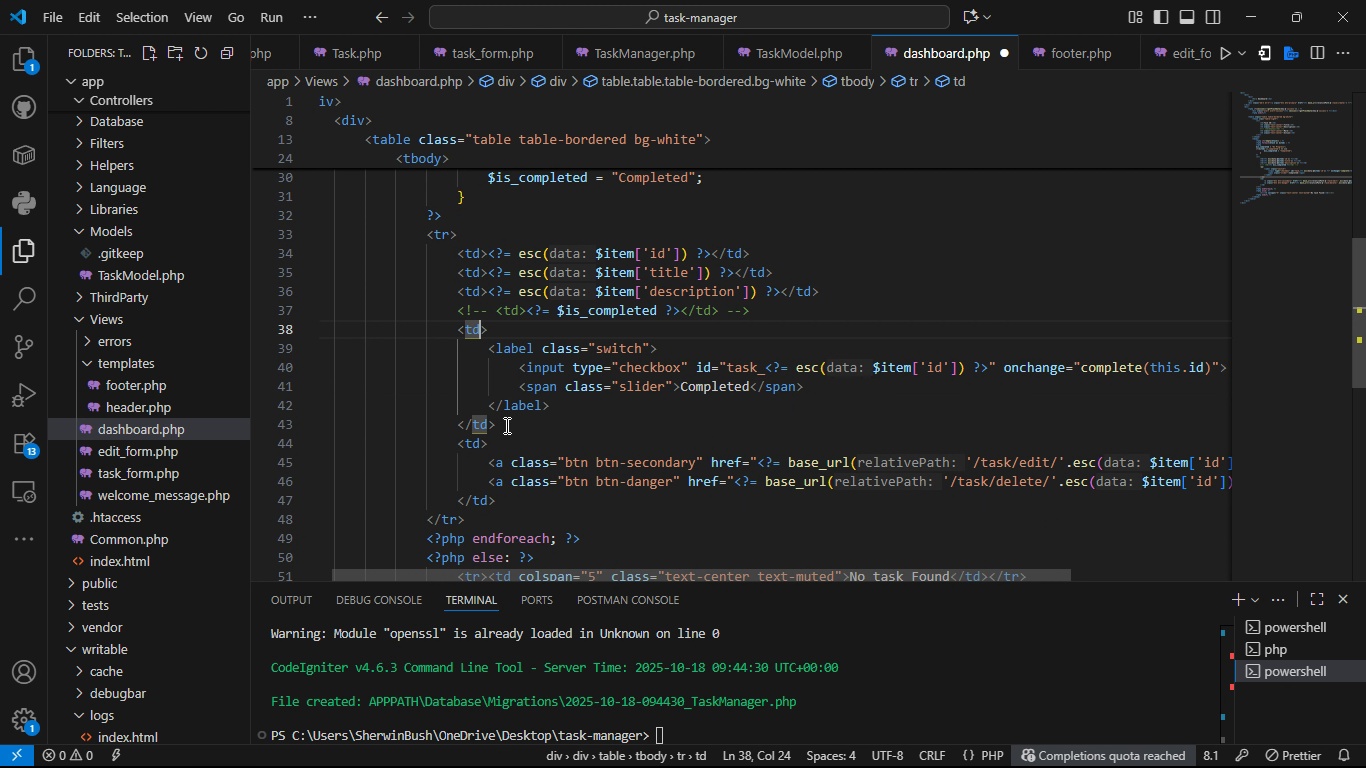 
left_click_drag(start_coordinate=[505, 425], to_coordinate=[453, 328])
 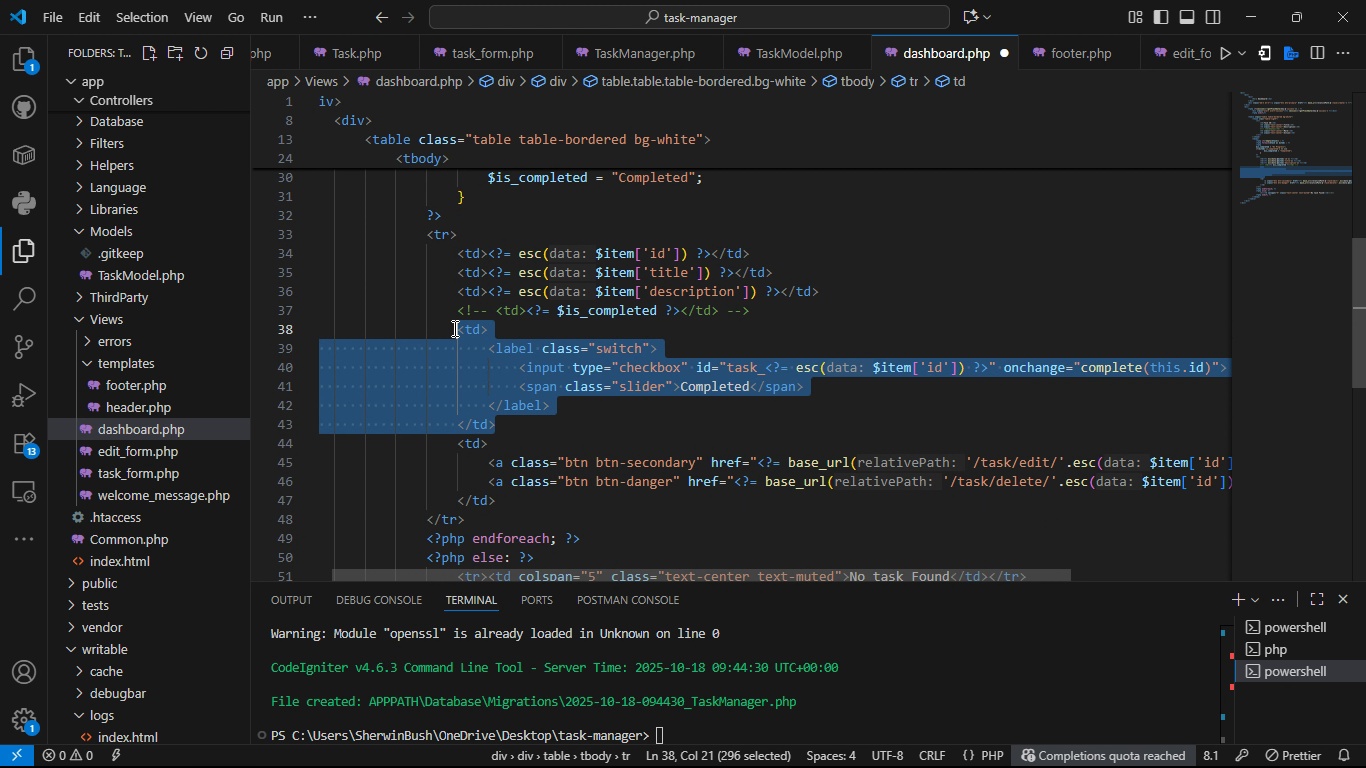 
key(Control+Slash)
 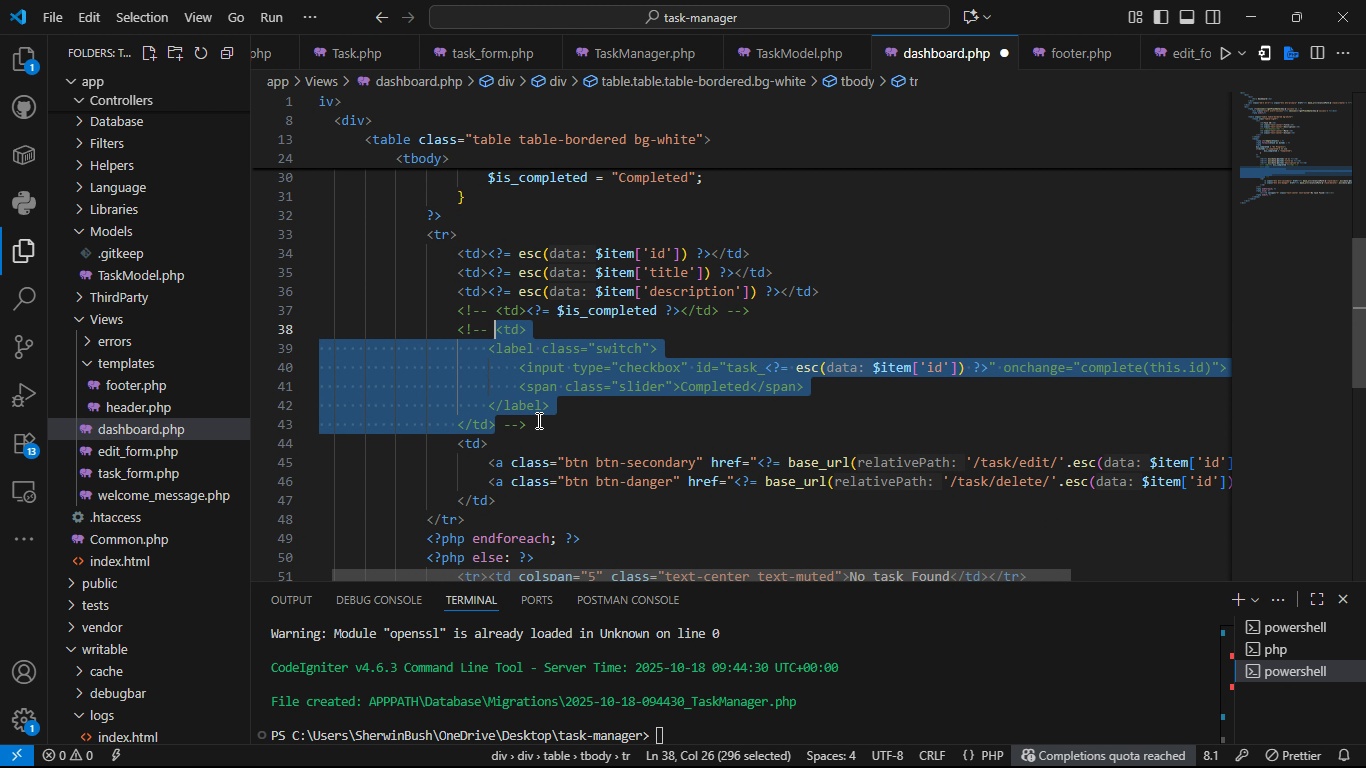 
left_click([537, 420])
 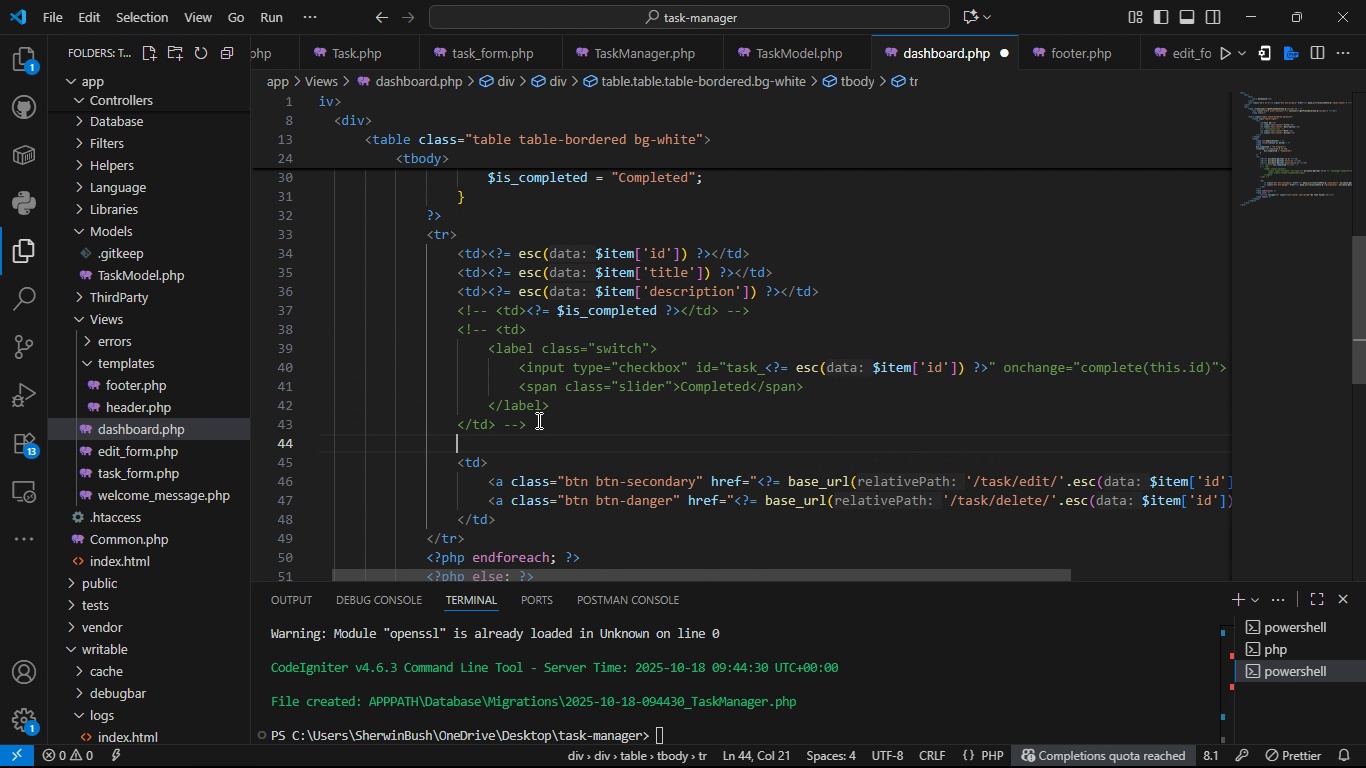 
key(Enter)
 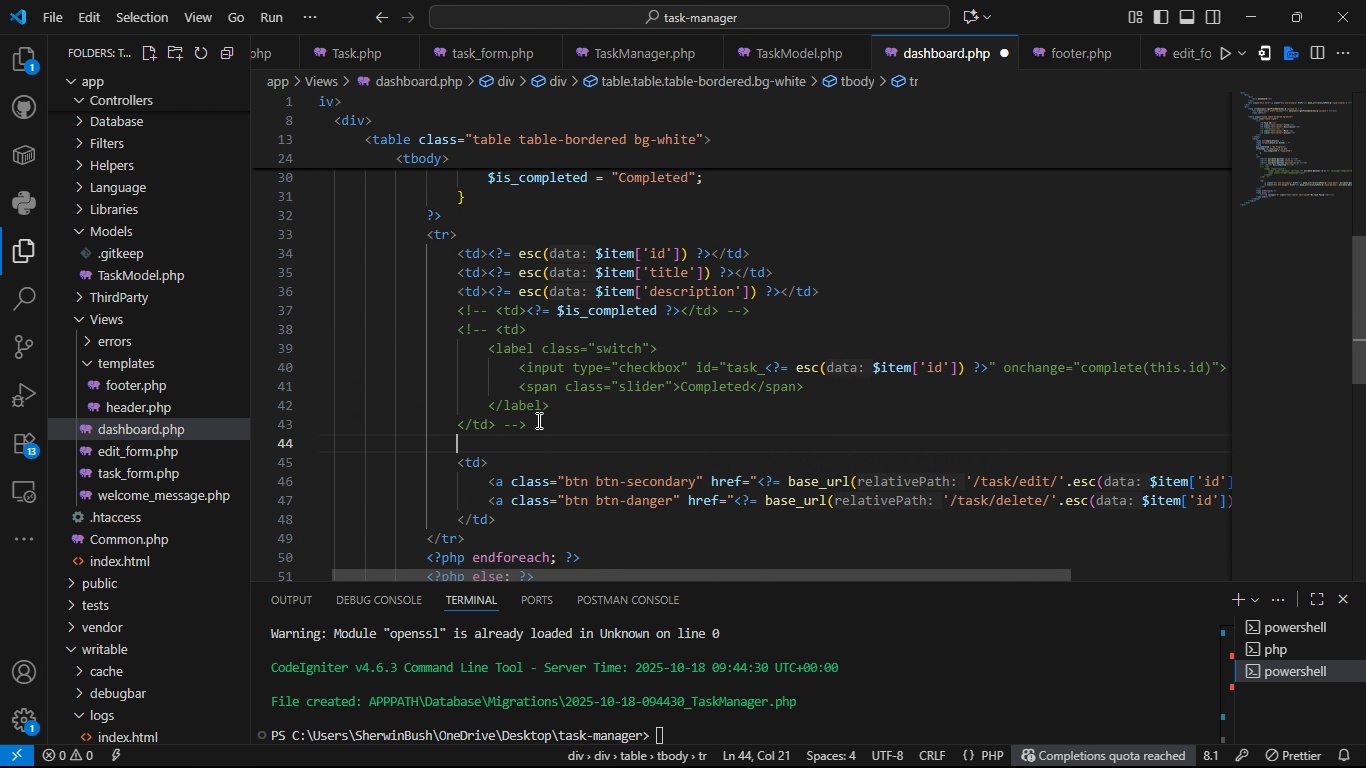 
type(<td>)
 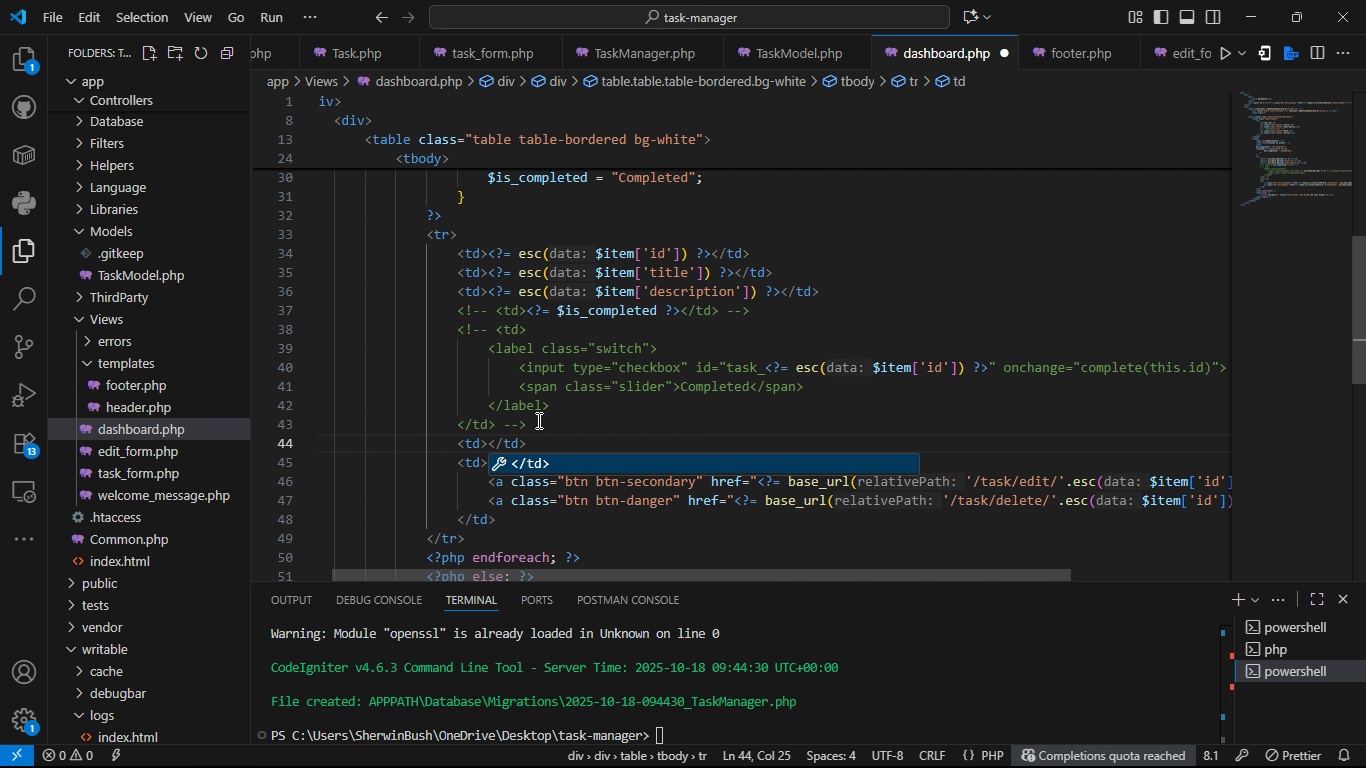 
key(Enter)
 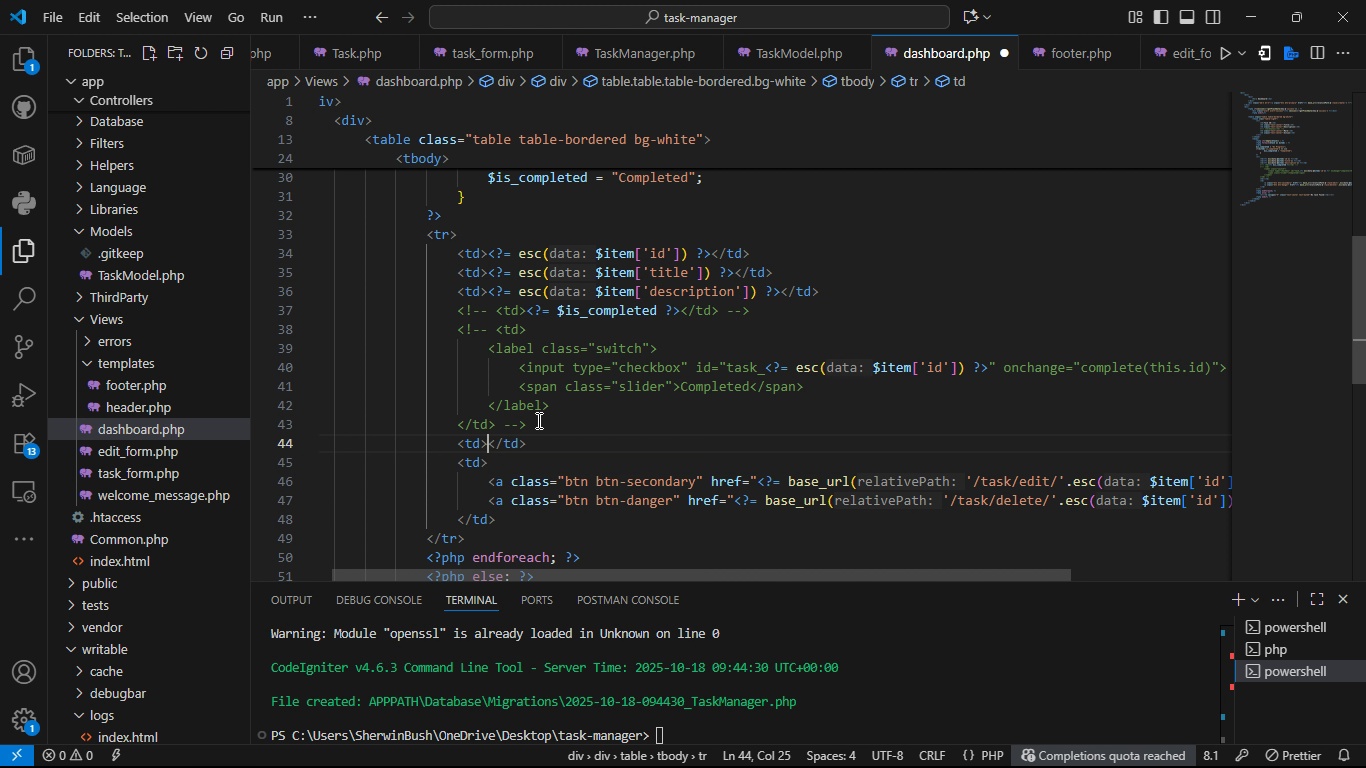 
key(Enter)
 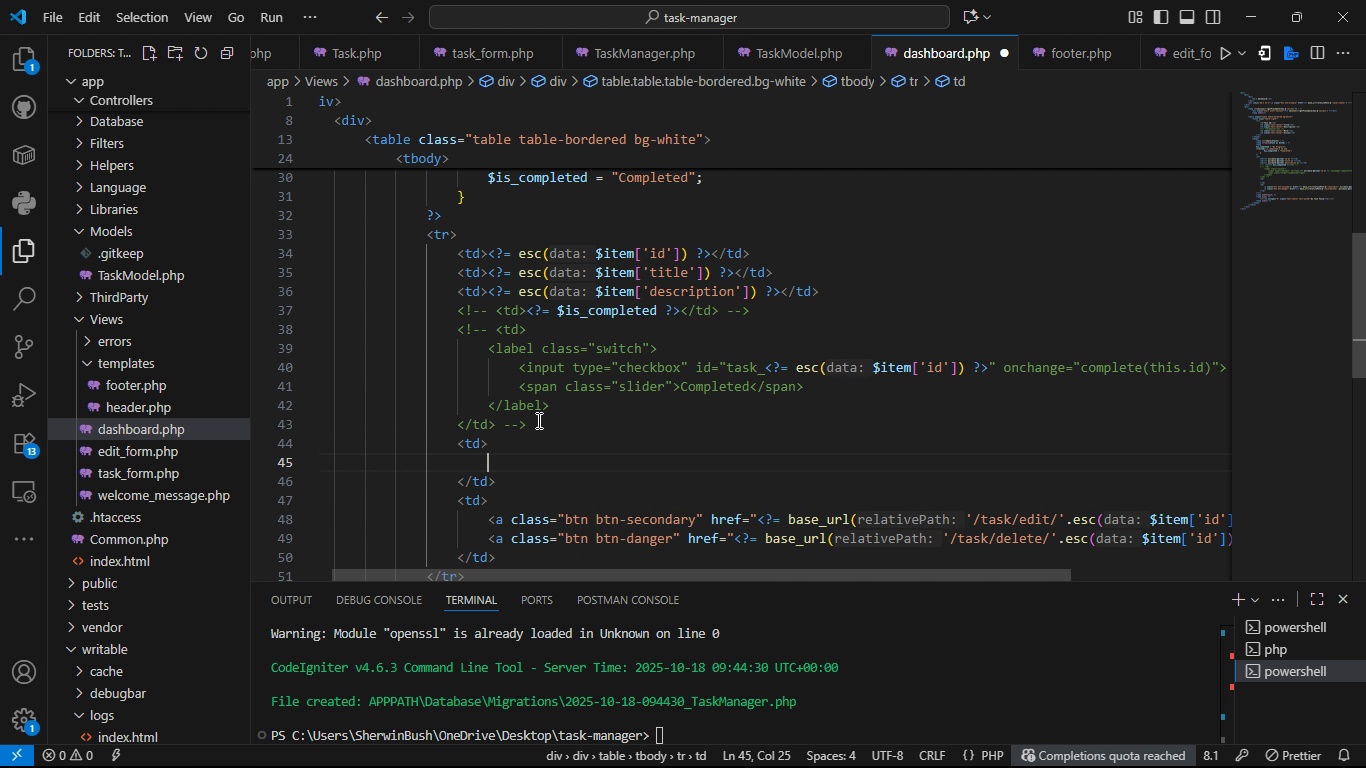 
key(Shift+Comma)
 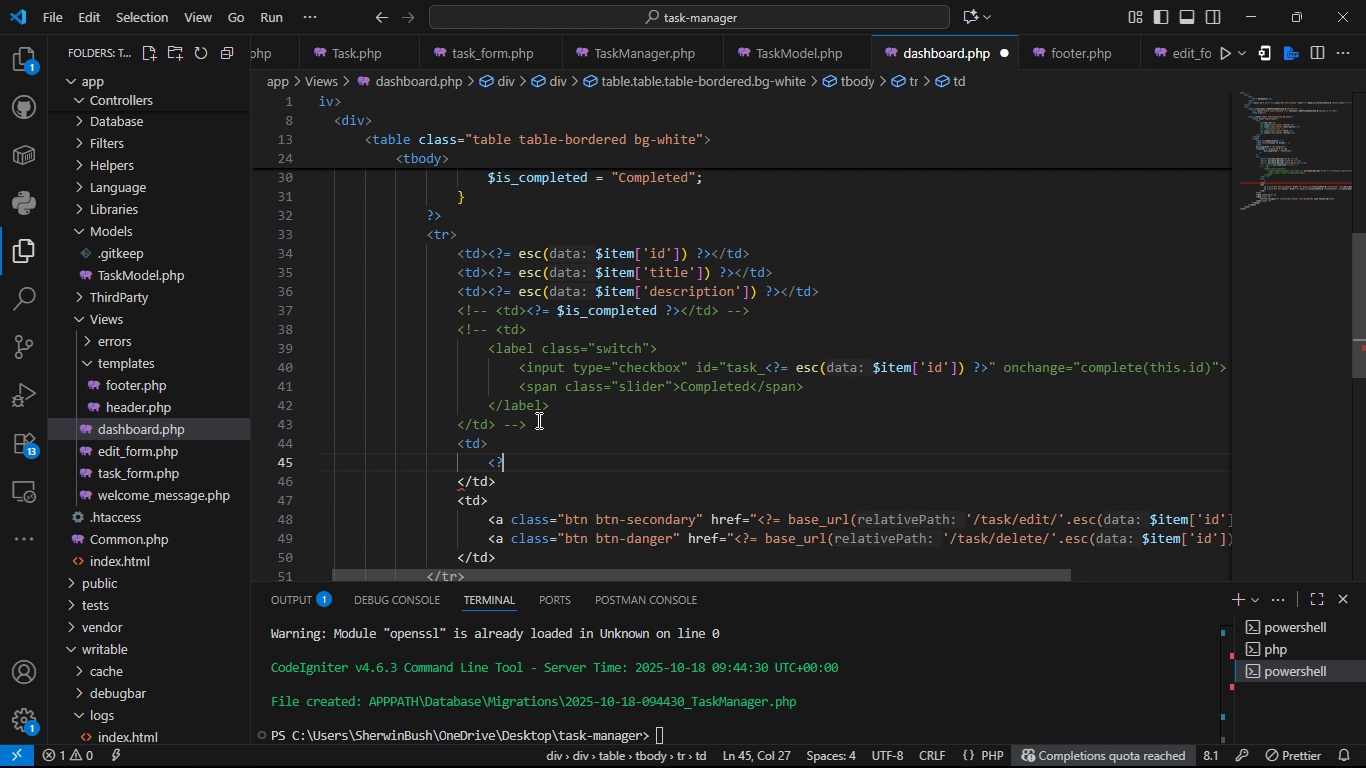 
key(Shift+Slash)
 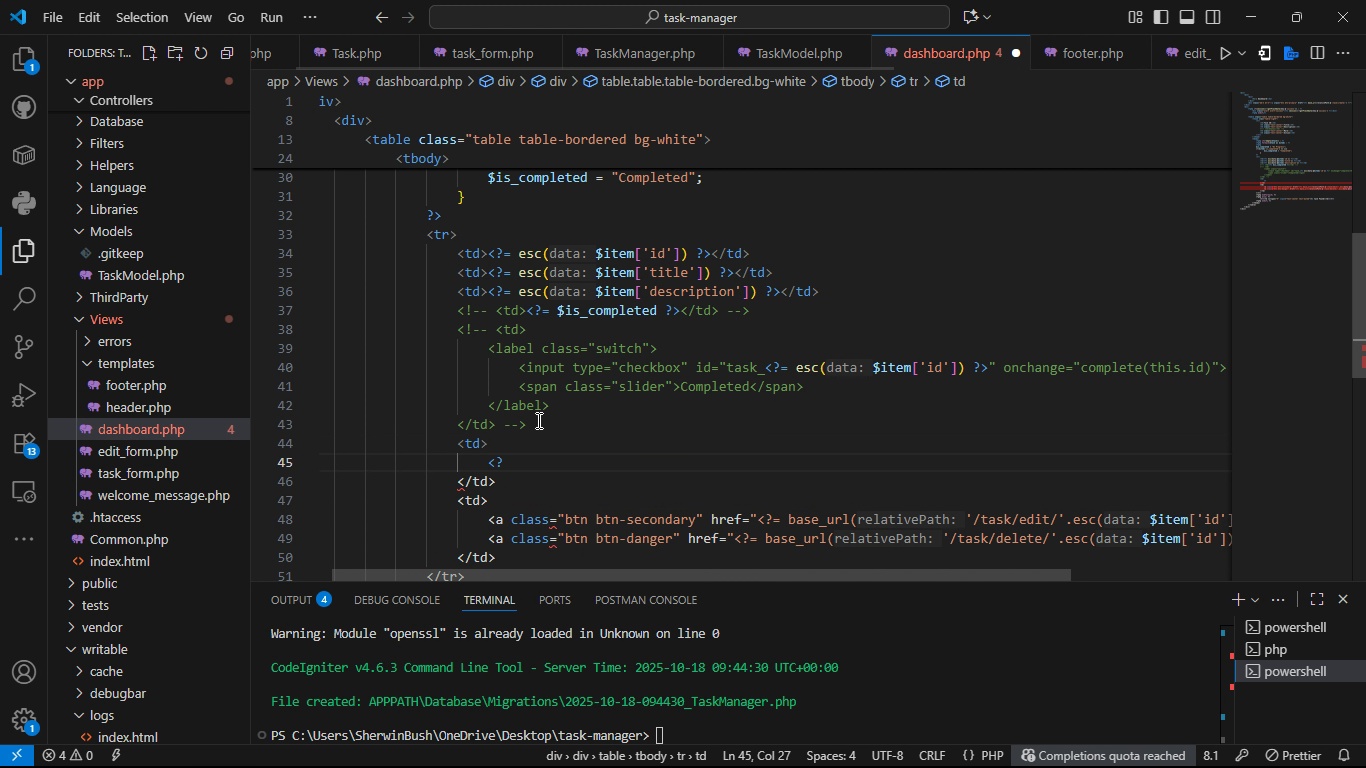 
key(Equal)
 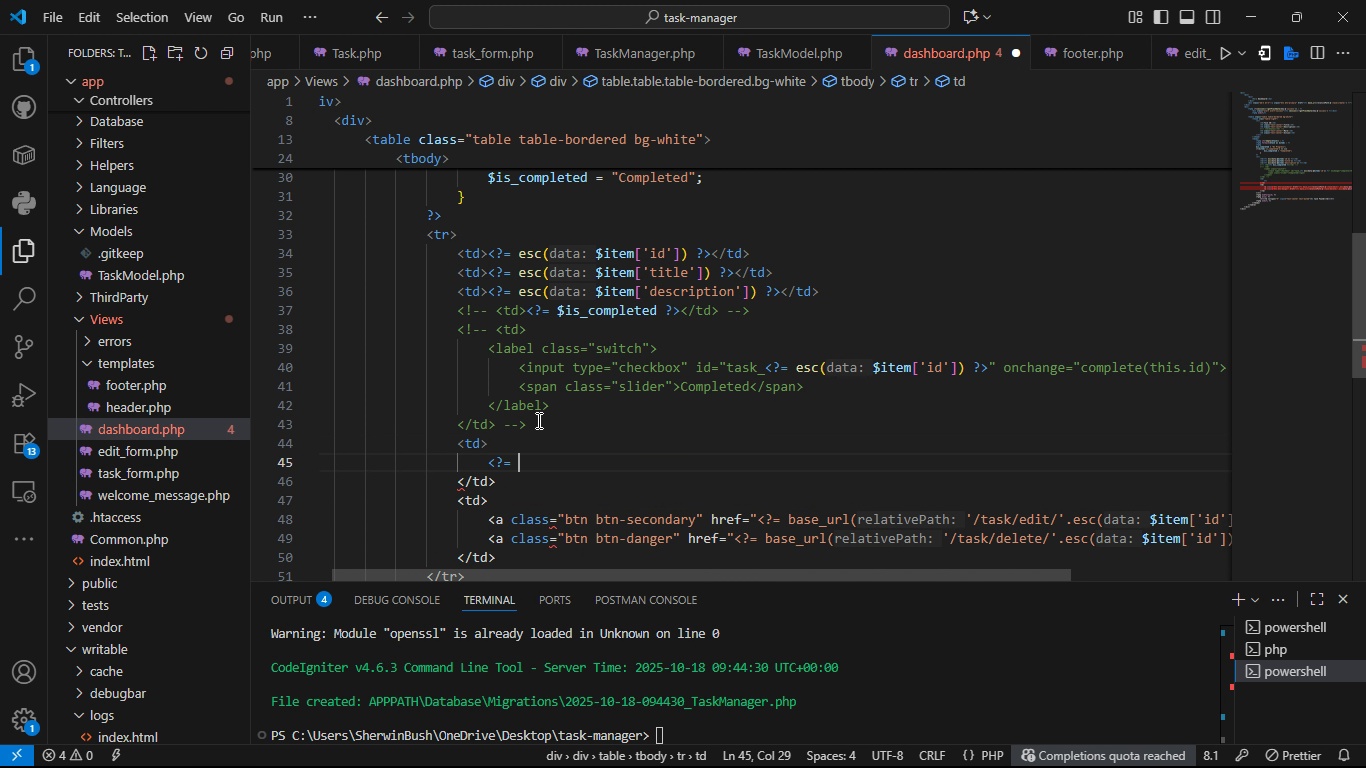 
key(Space)
 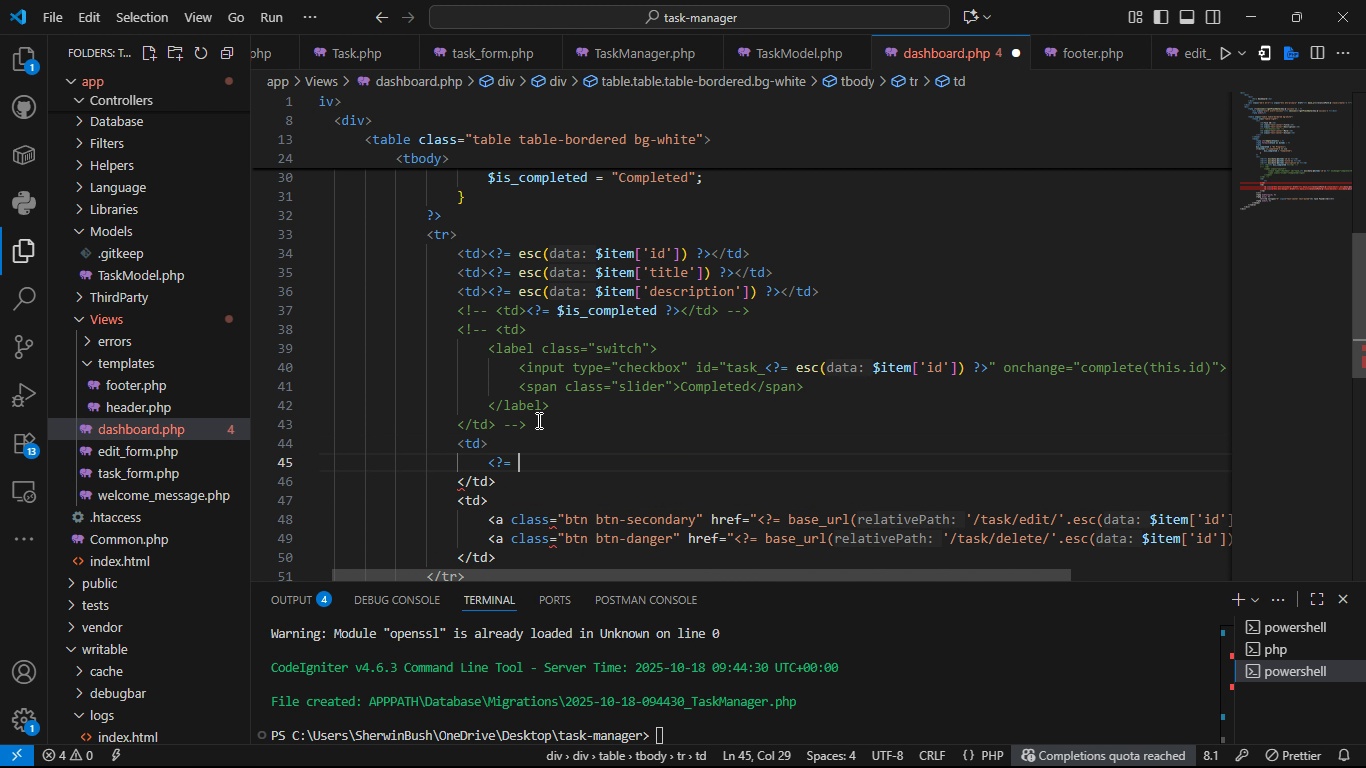 
key(Shift+Slash)
 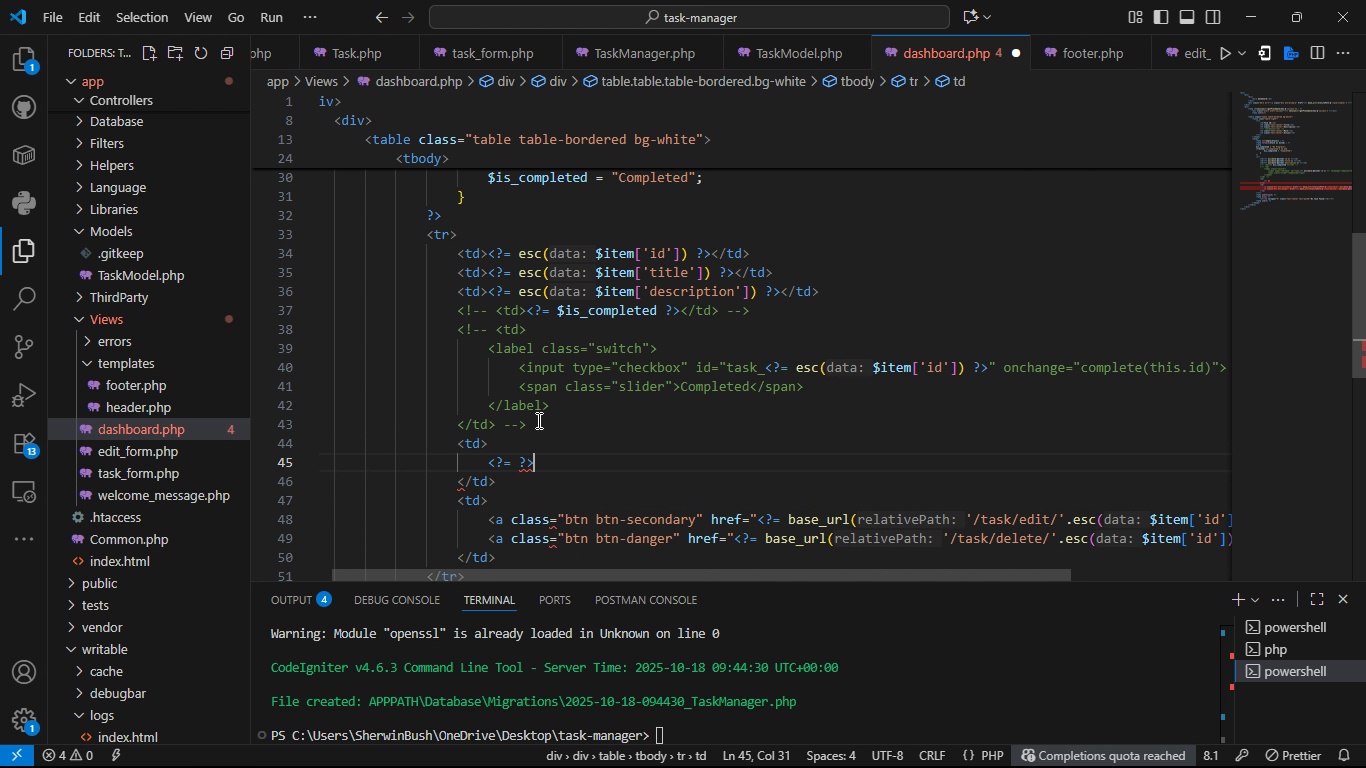 
key(Shift+Period)
 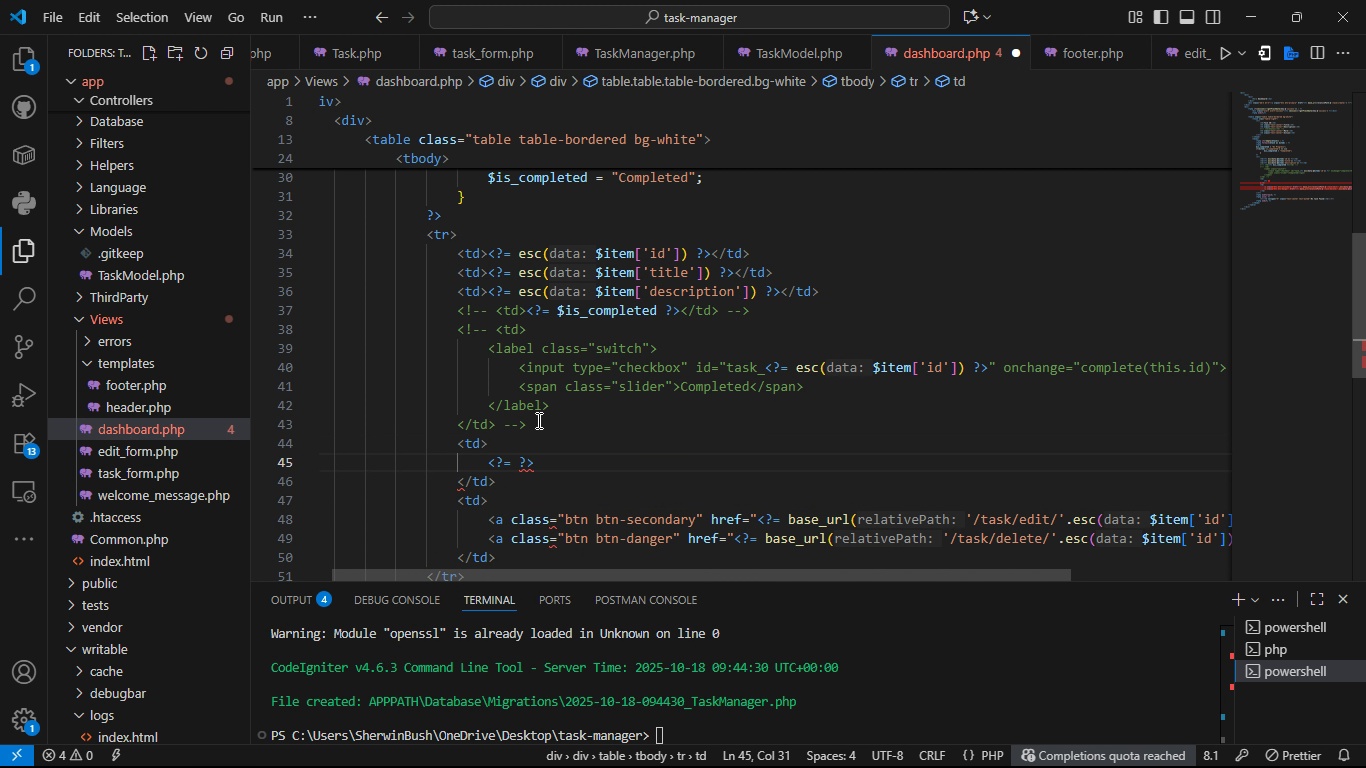 
key(ArrowLeft)
 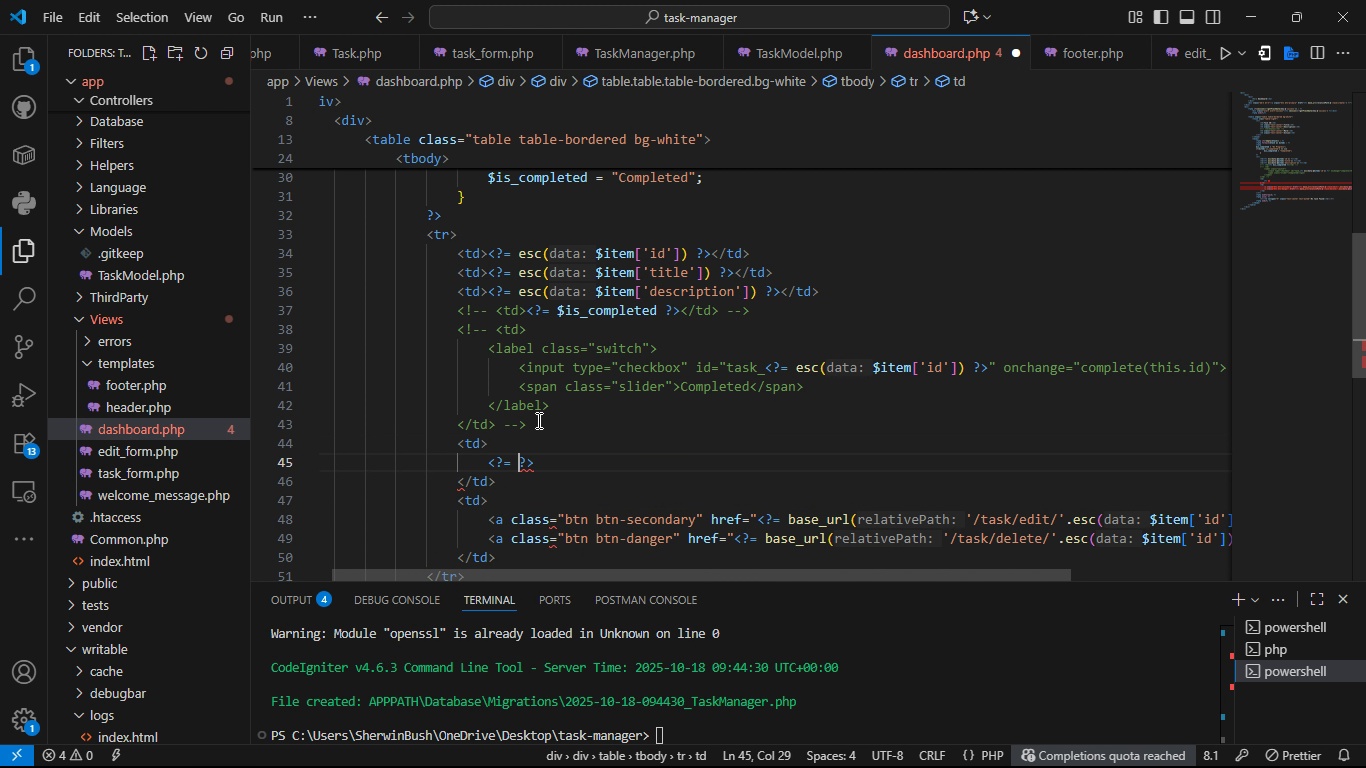 
key(ArrowLeft)
 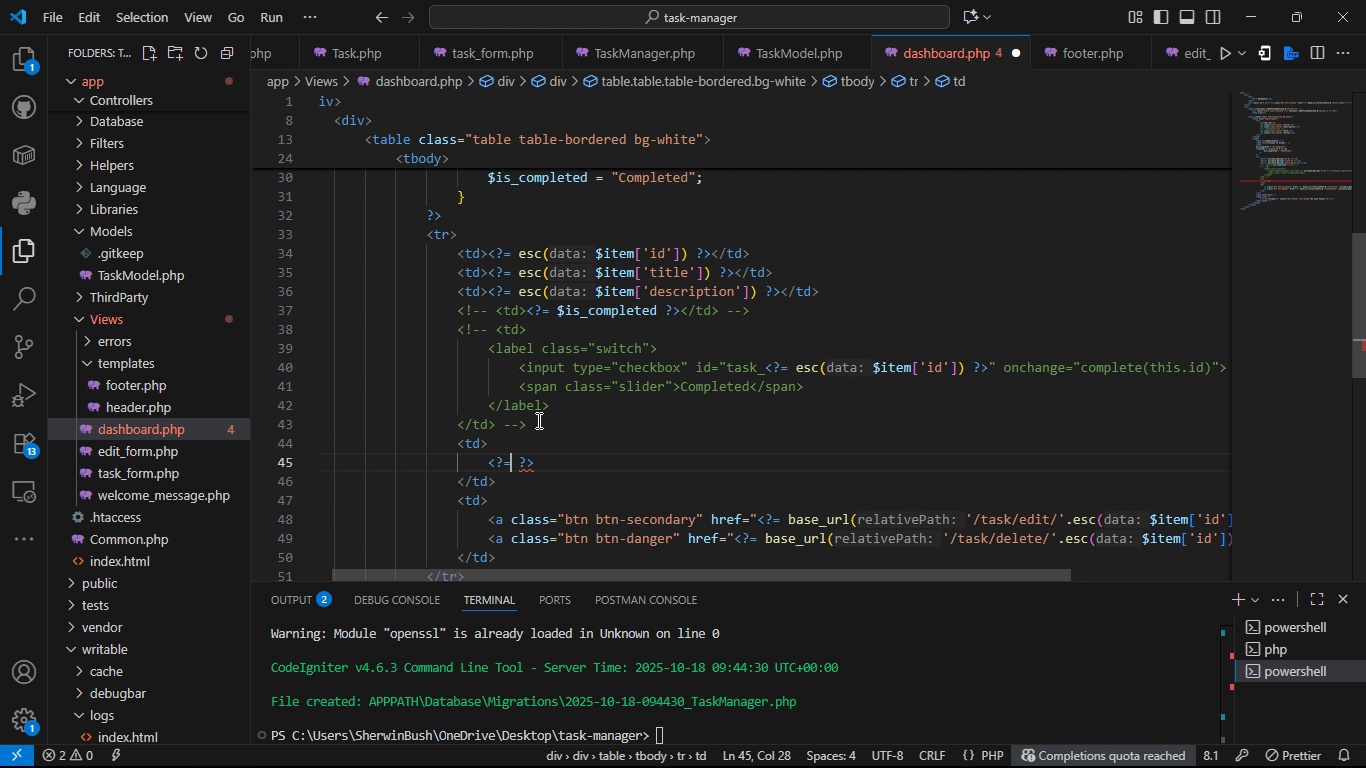 
key(ArrowLeft)
 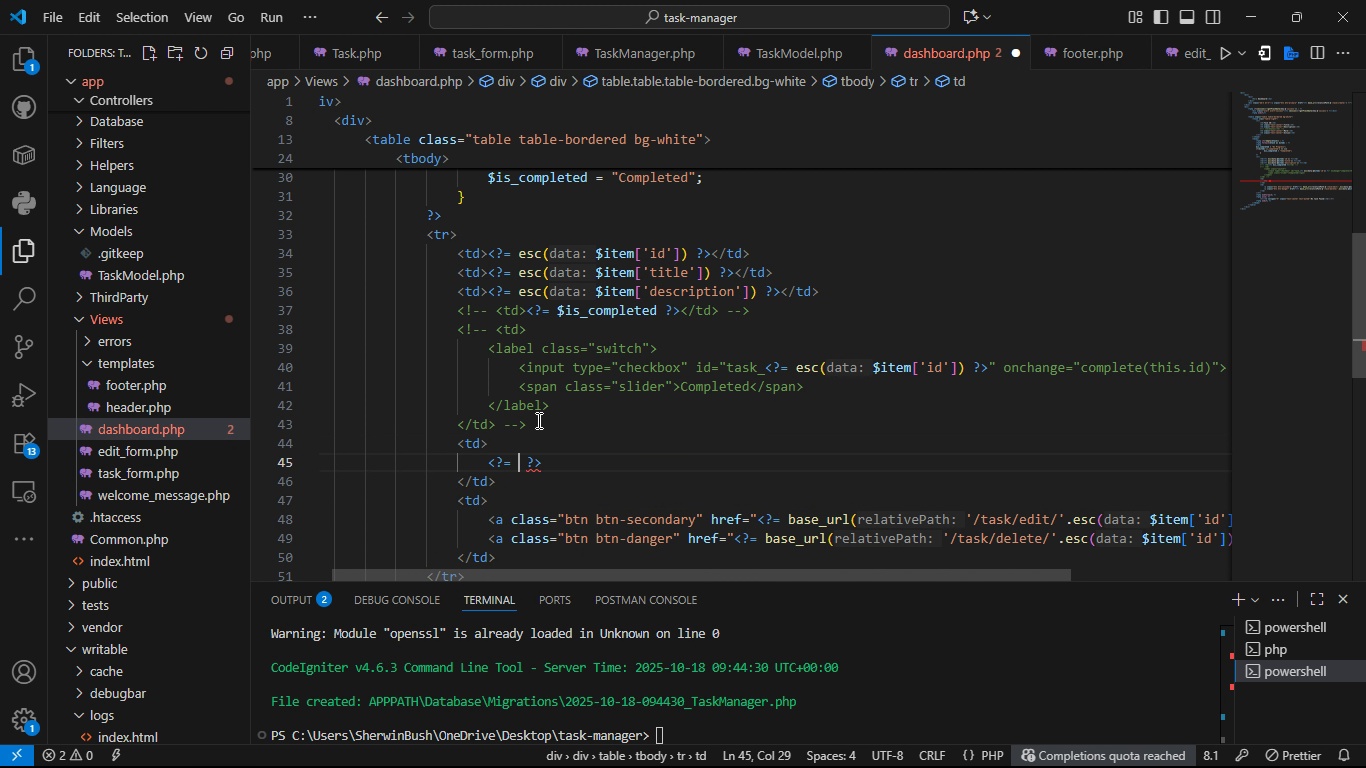 
type( $5a)
key(Backspace)
key(Backspace)
type(5)
key(Backspace)
type(task['is_completed)
 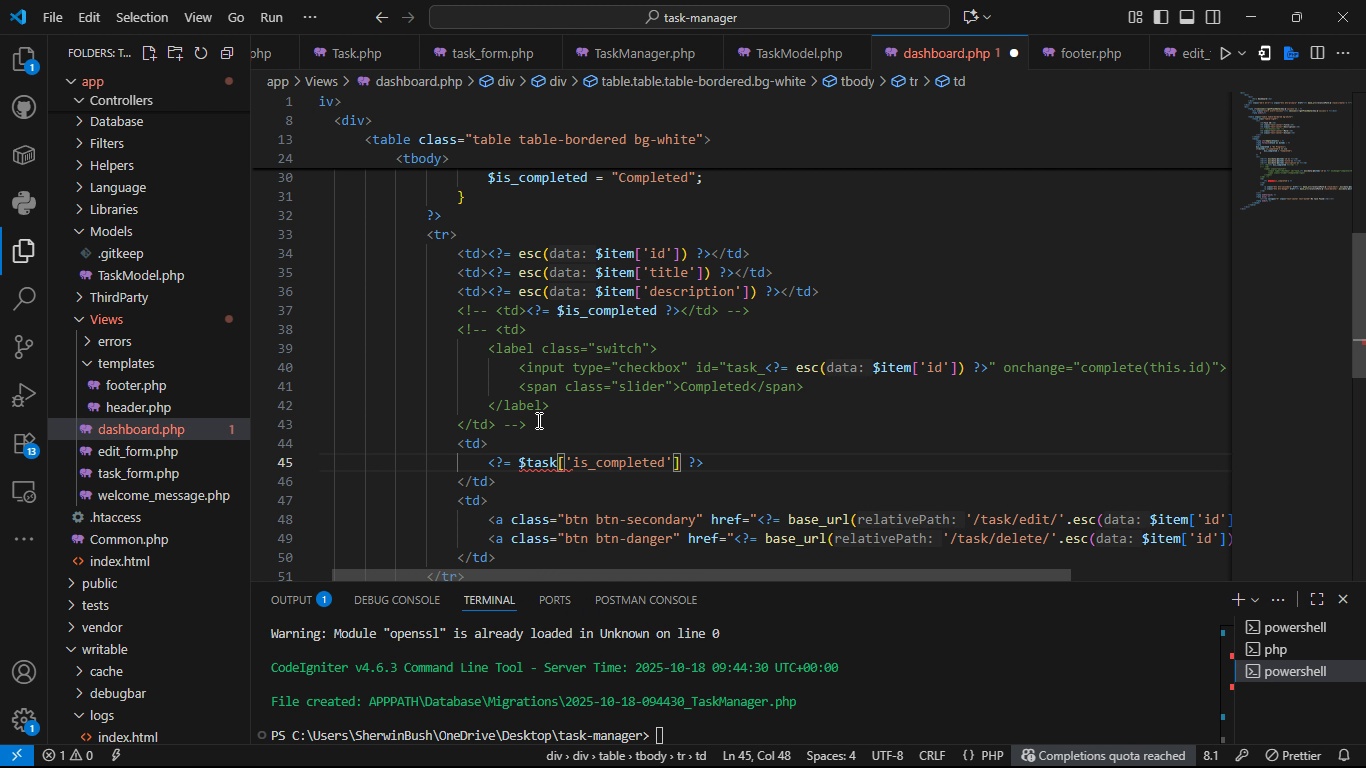 
key(ArrowRight)
 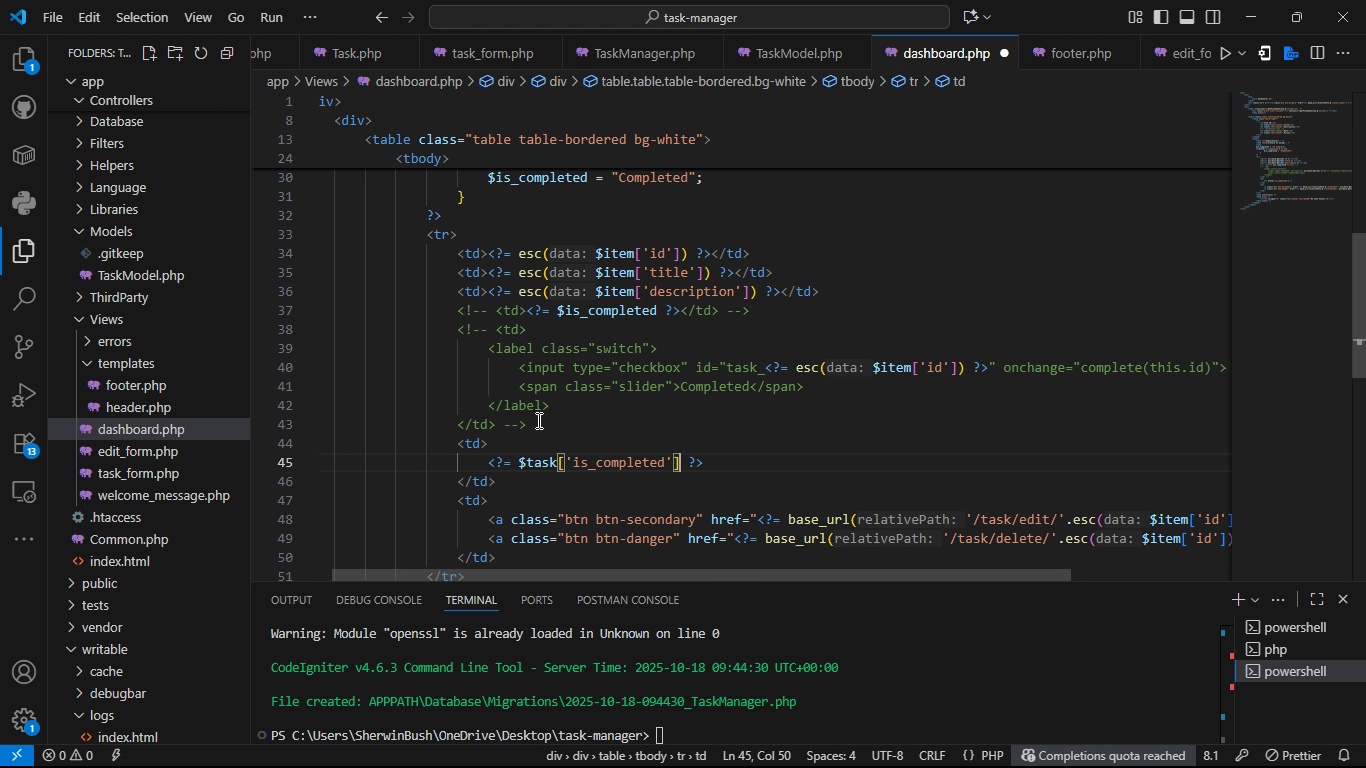 
key(ArrowRight)
 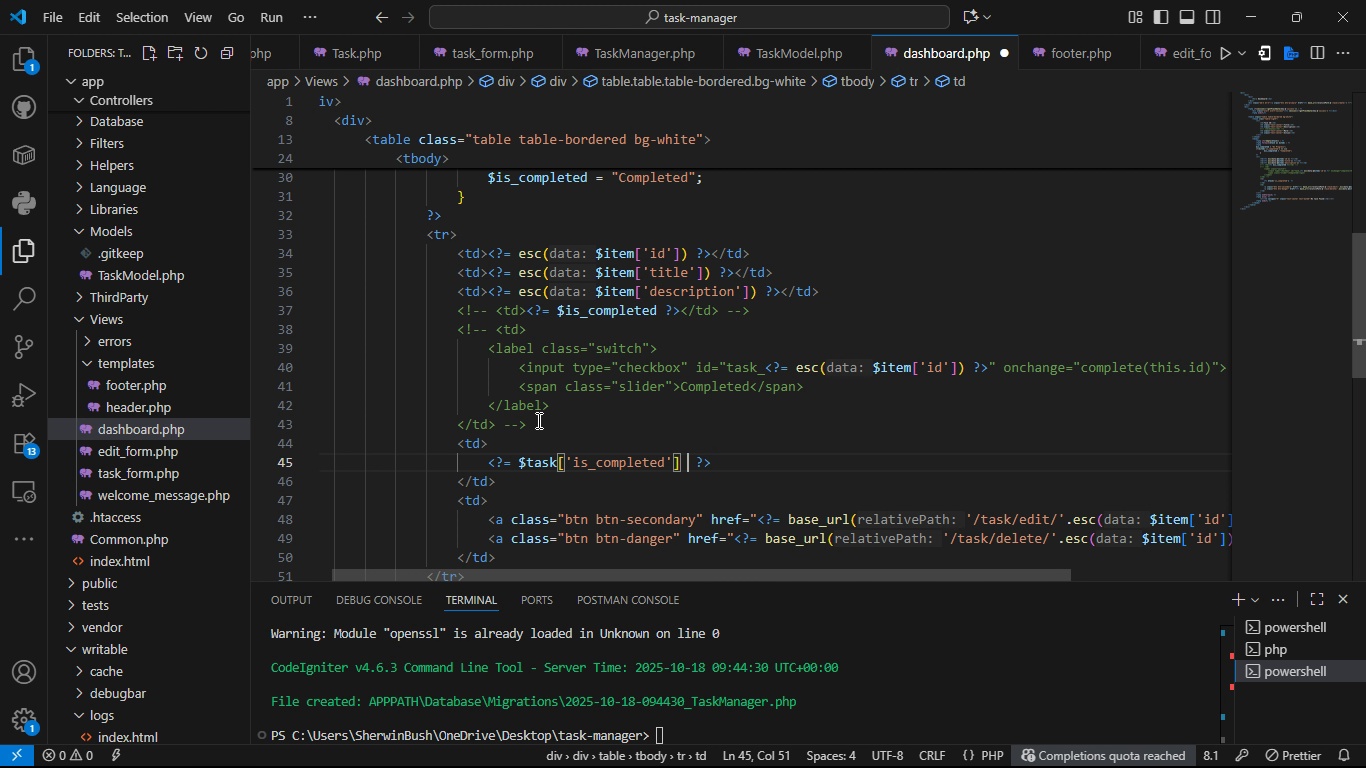 
type( ? 'S)
key(Backspace)
type(span)
key(Backspace)
key(Backspace)
key(Backspace)
key(Backspace)
type(<spn)
key(Backspace)
type(ab)
key(Backspace)
type(n>)
 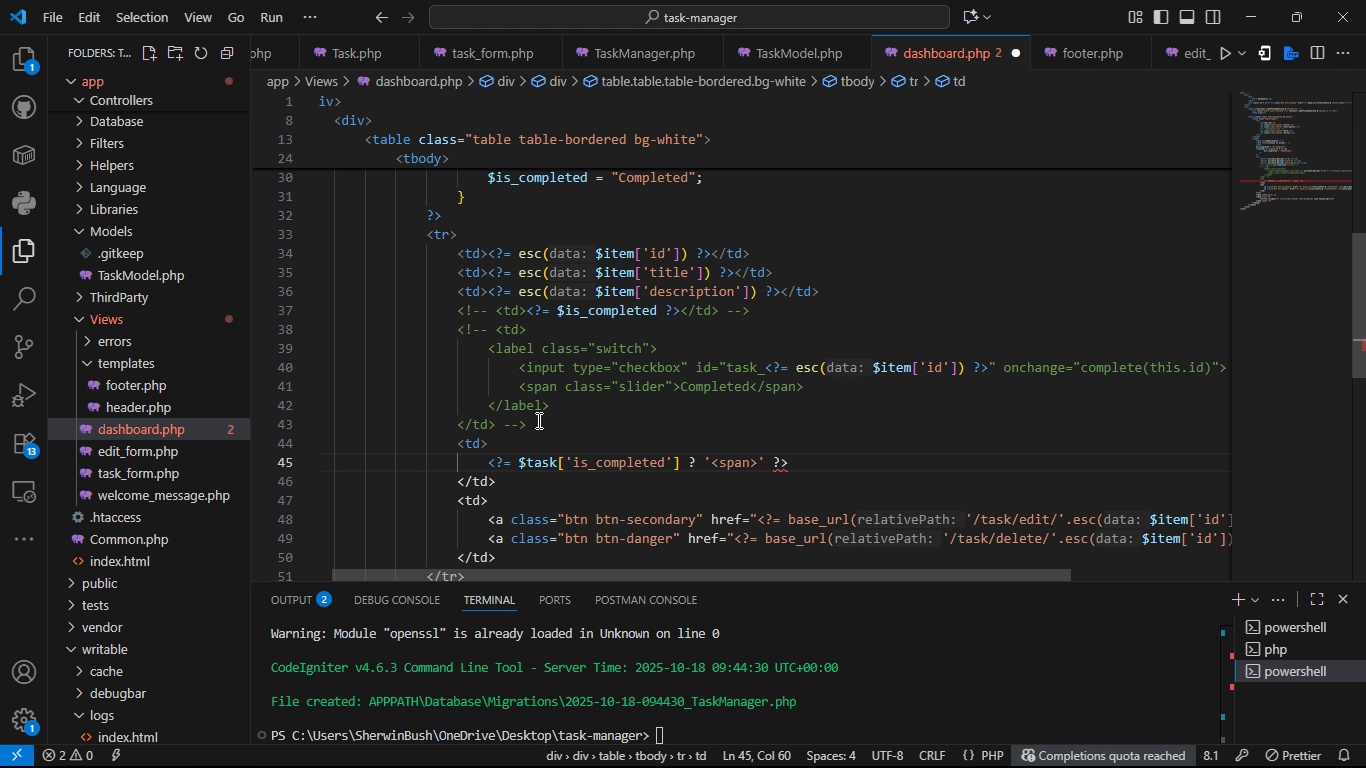 
key(ArrowLeft)
 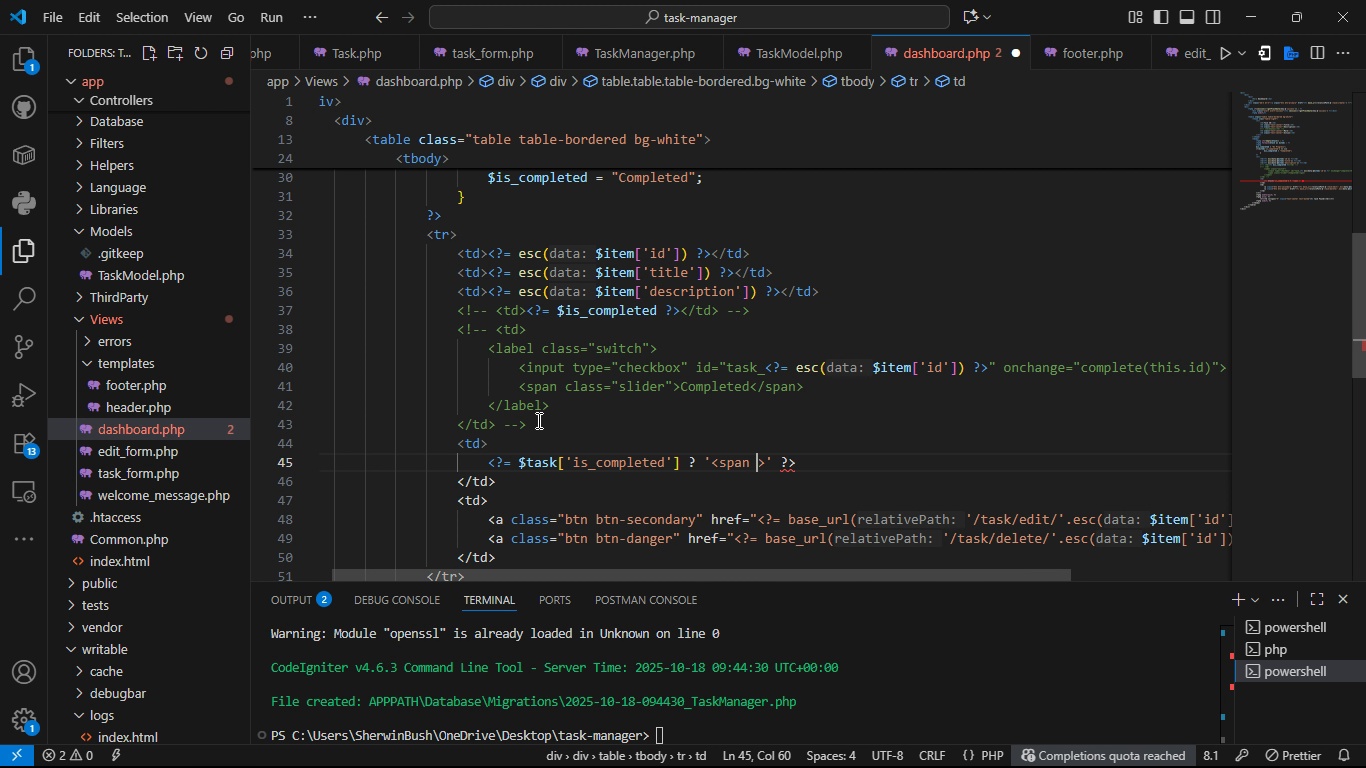 
type( class=)
 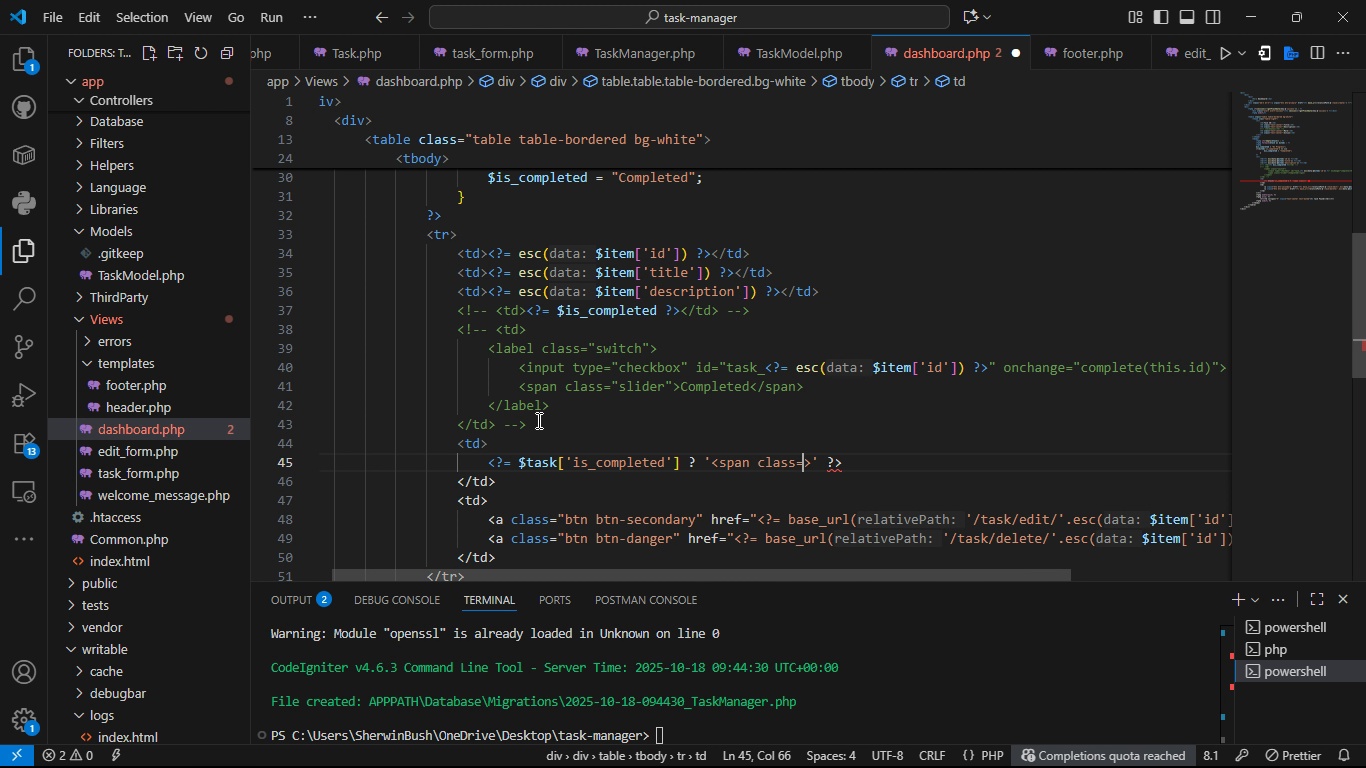 
hold_key(key=ArrowLeft, duration=0.77)
 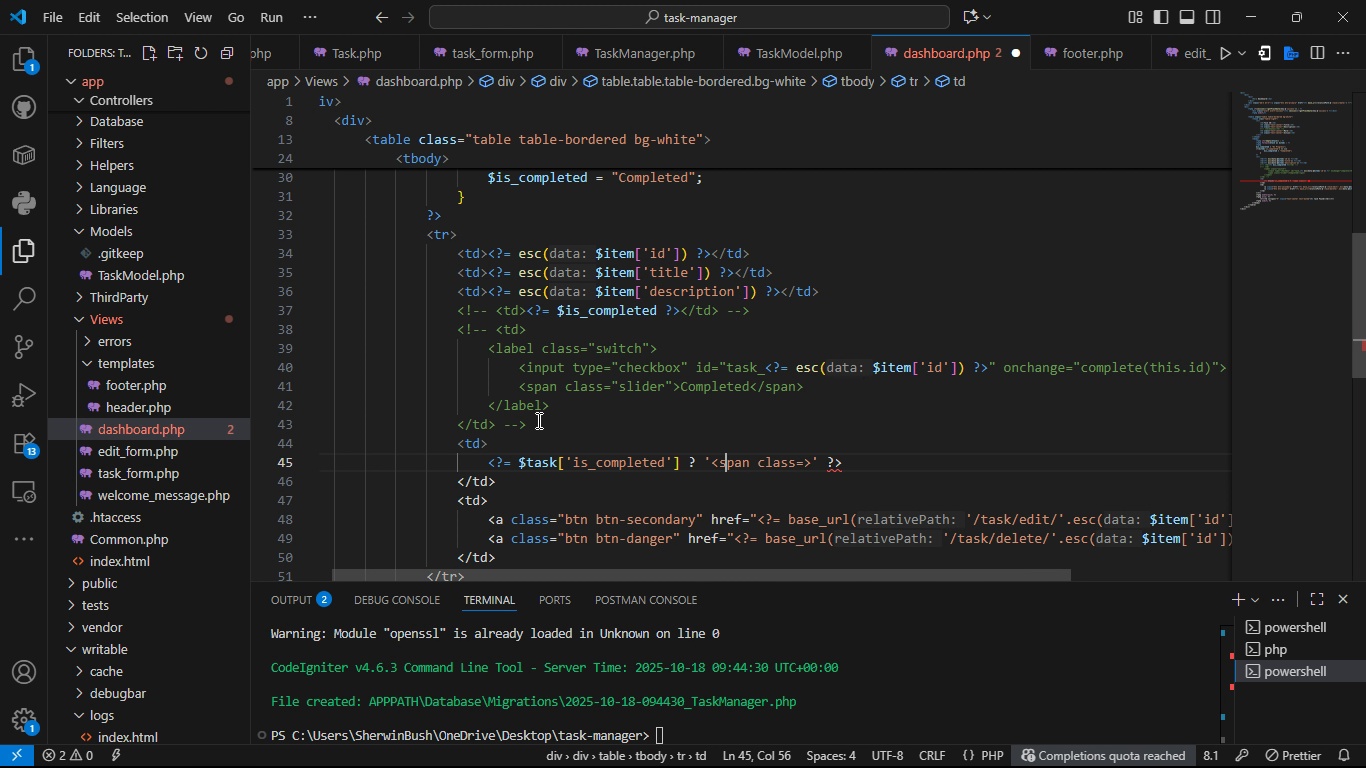 
key(ArrowLeft)
 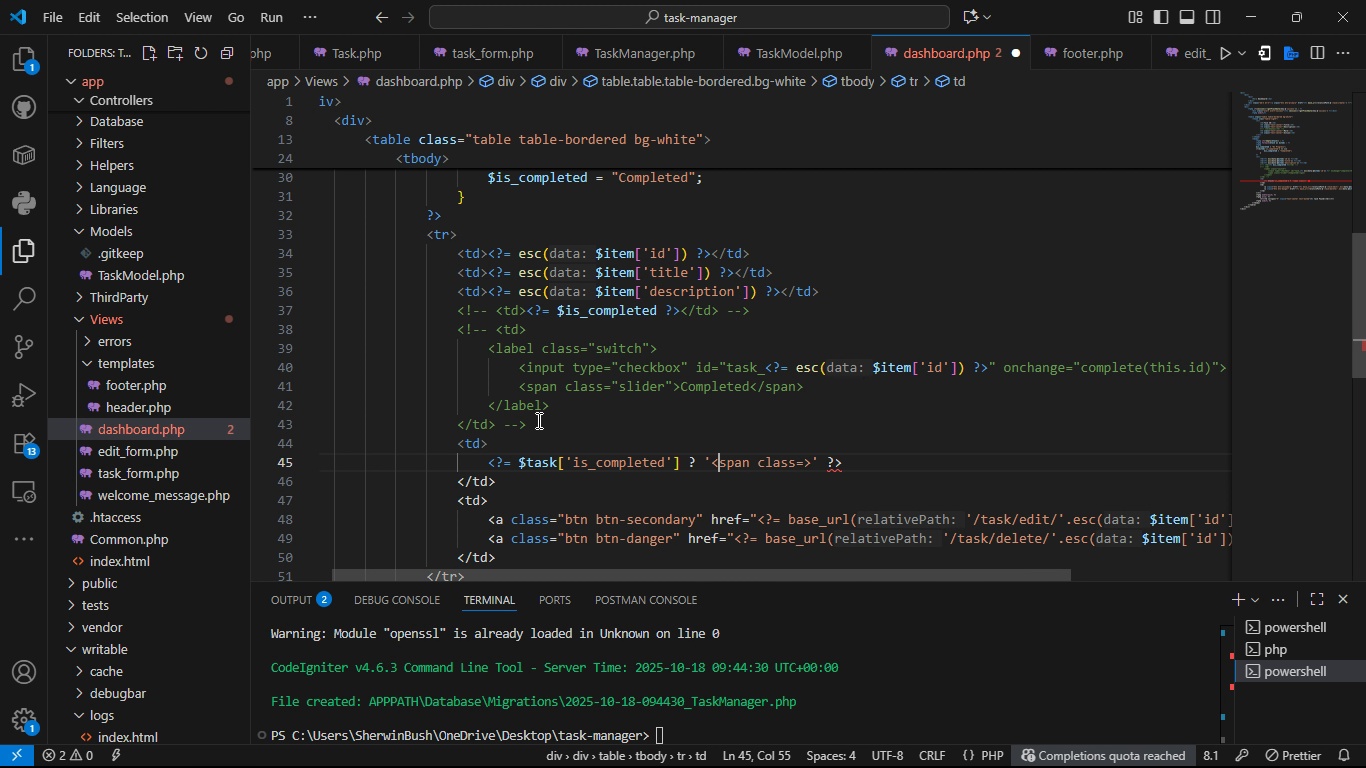 
key(ArrowLeft)
 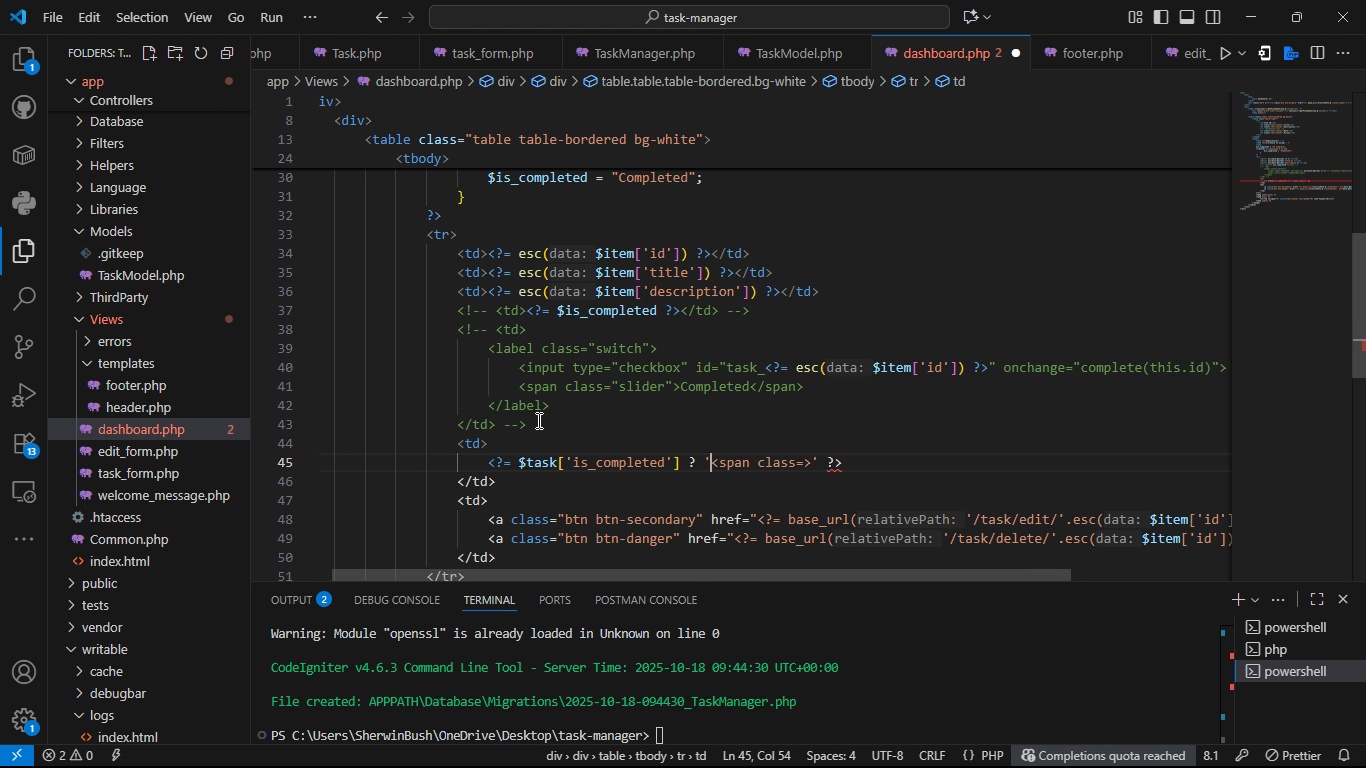 
key(ArrowLeft)
 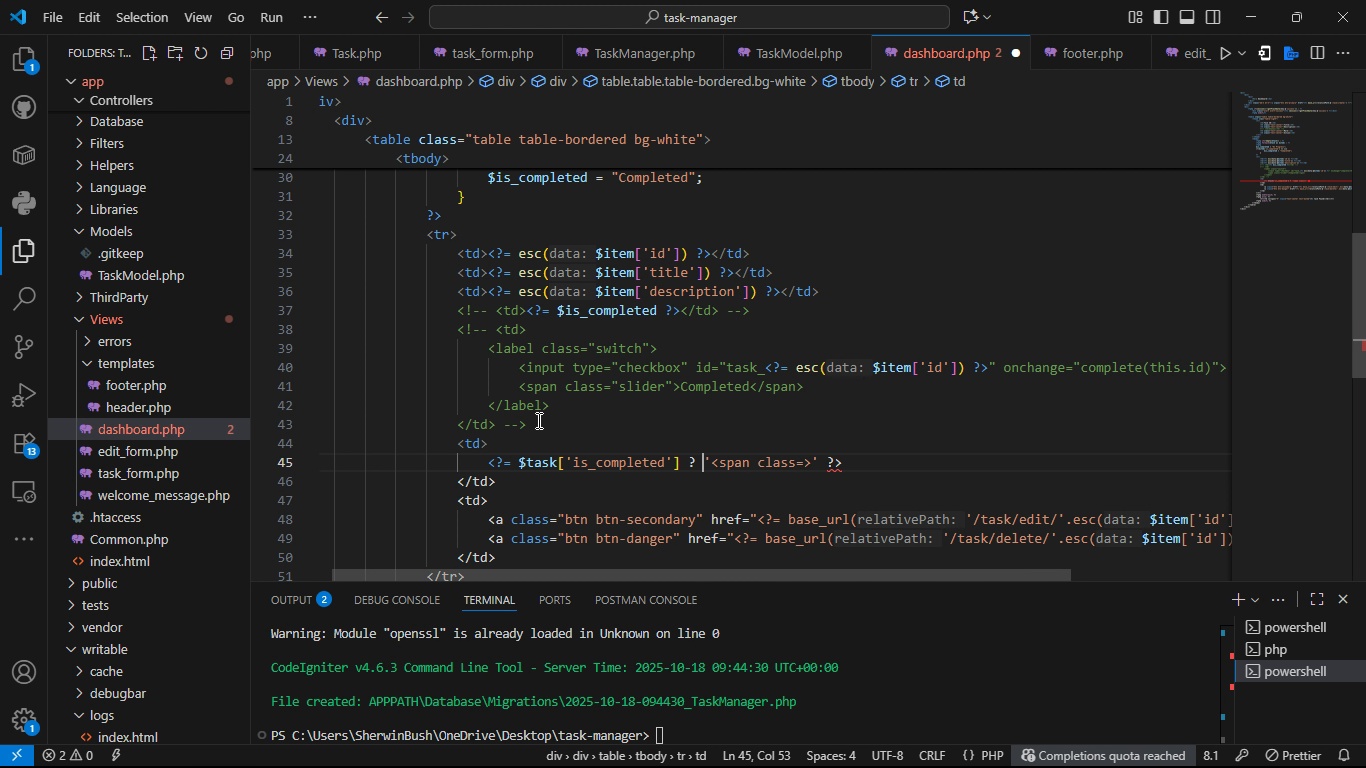 
key(ArrowLeft)
 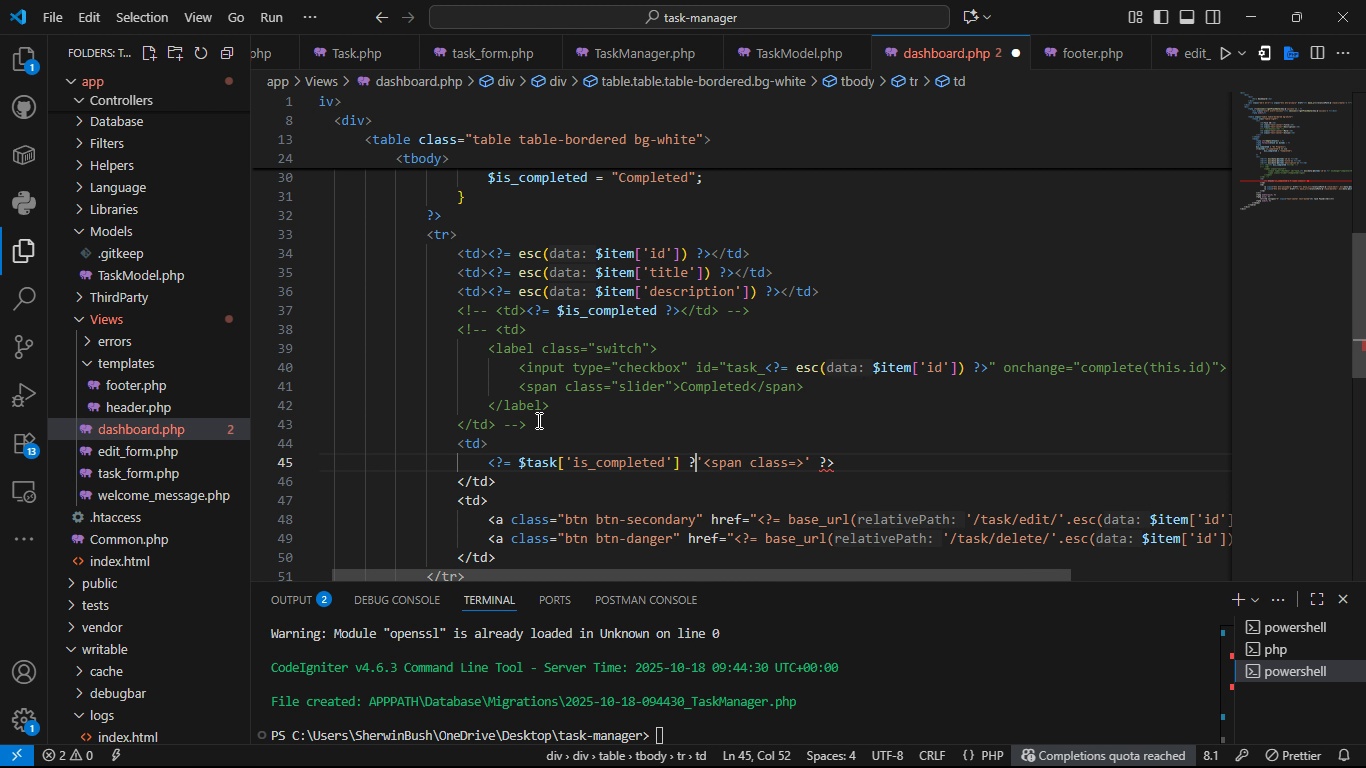 
key(Backspace)
 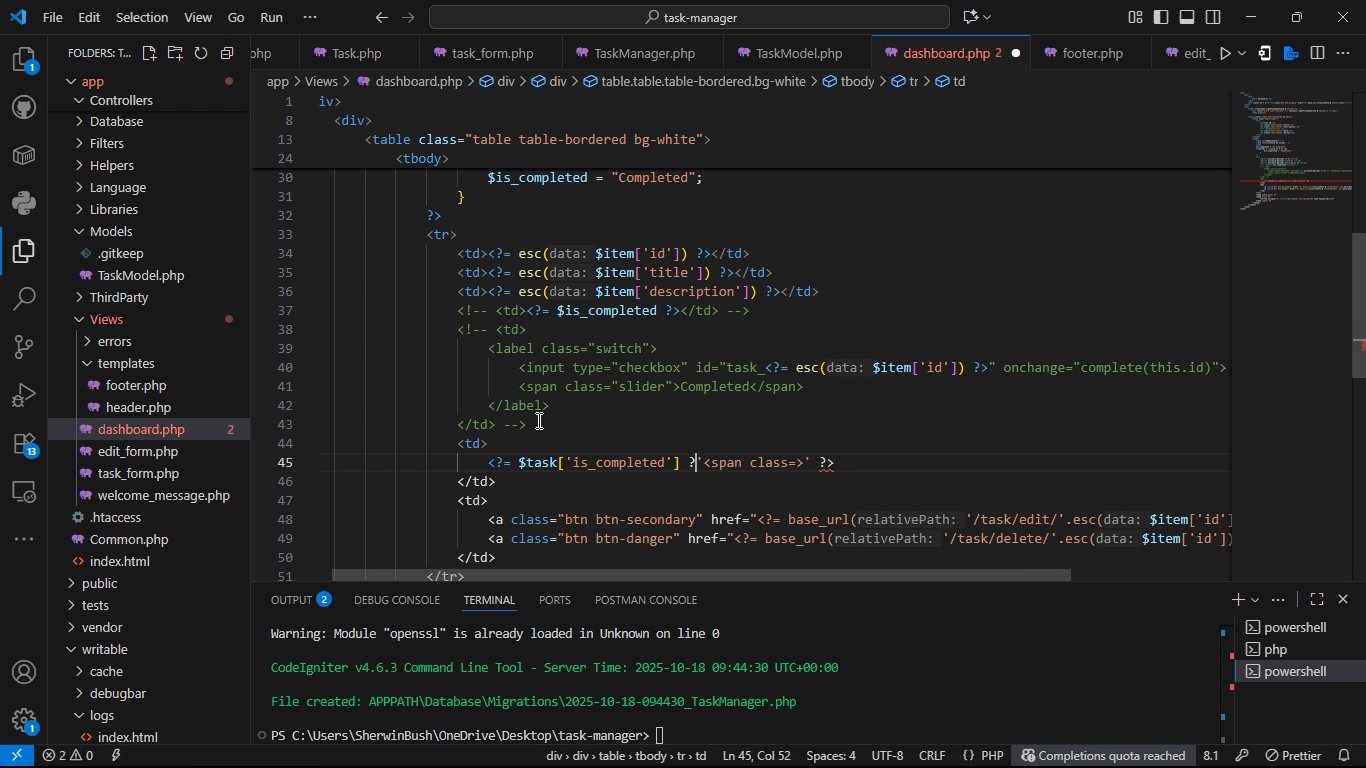 
key(ArrowRight)
 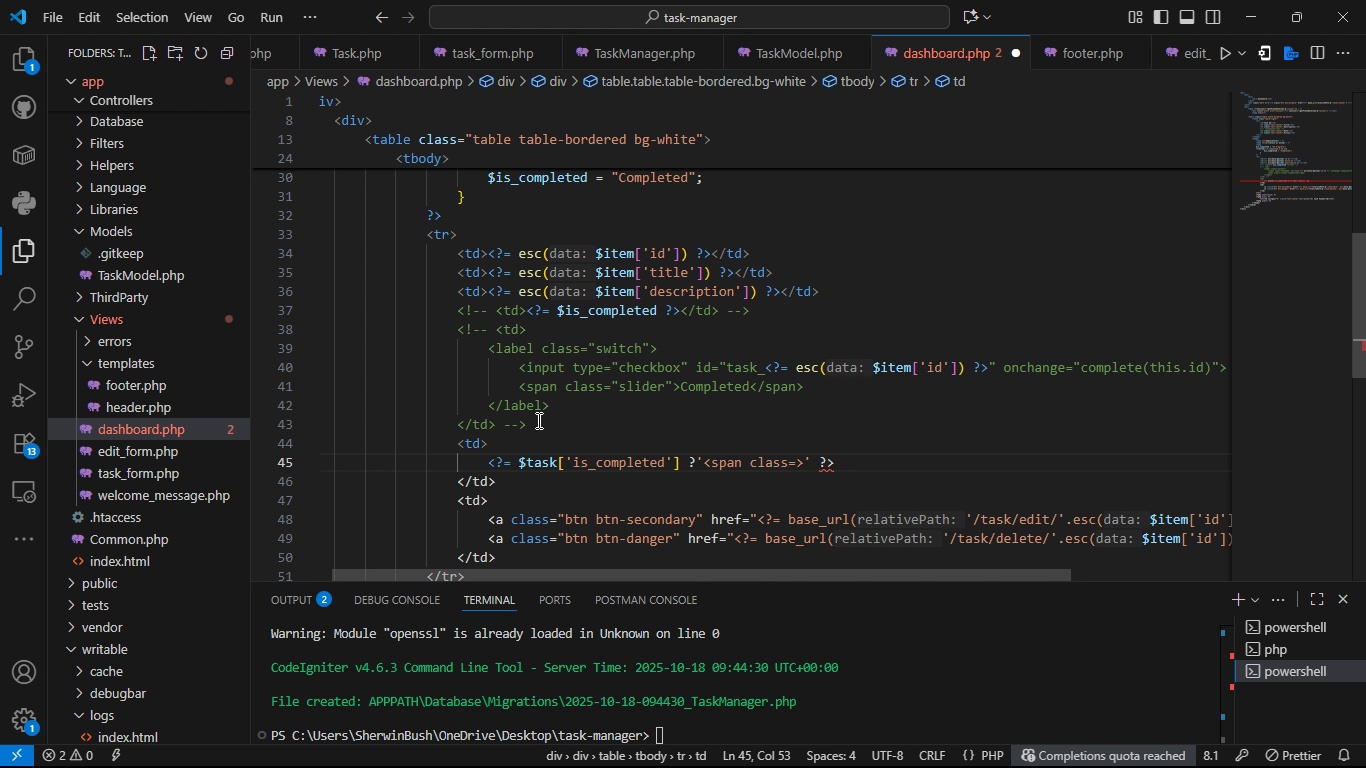 
key(Backspace)
 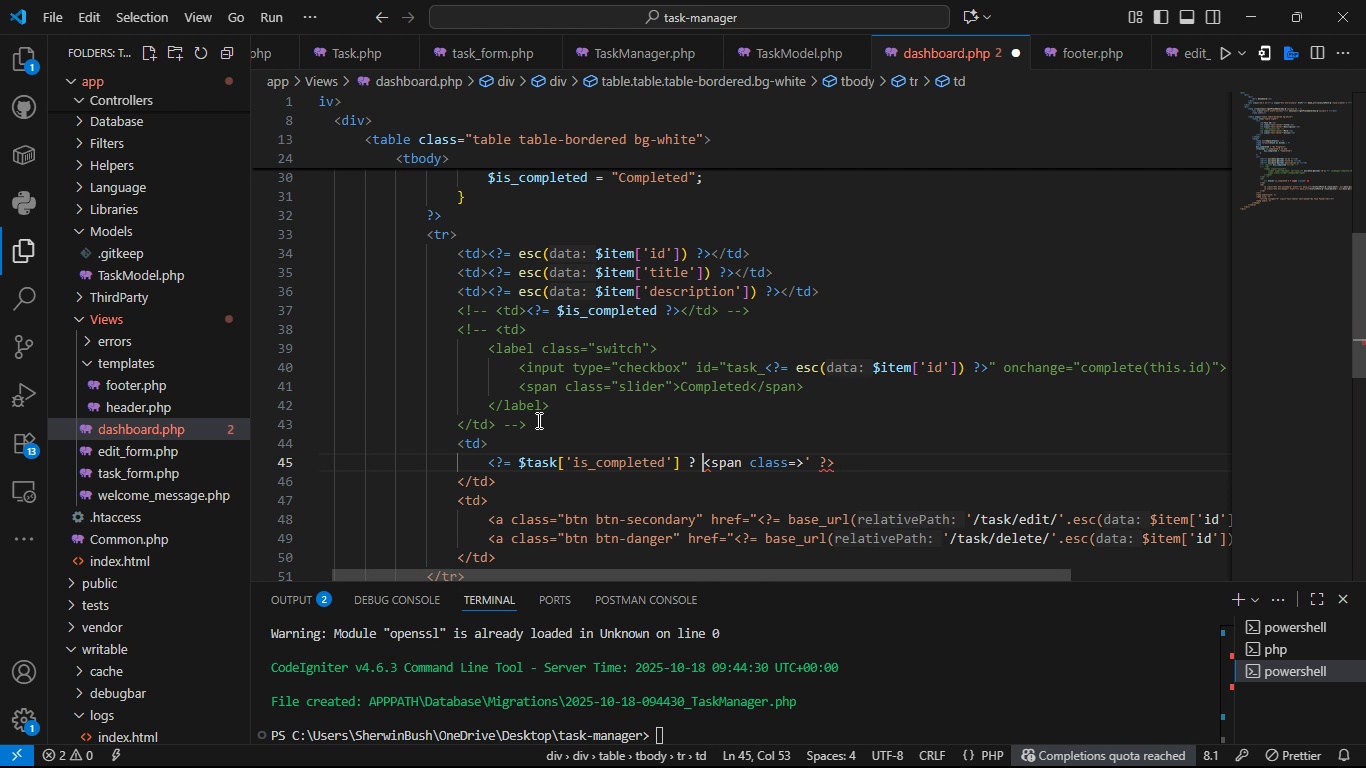 
key(Space)
 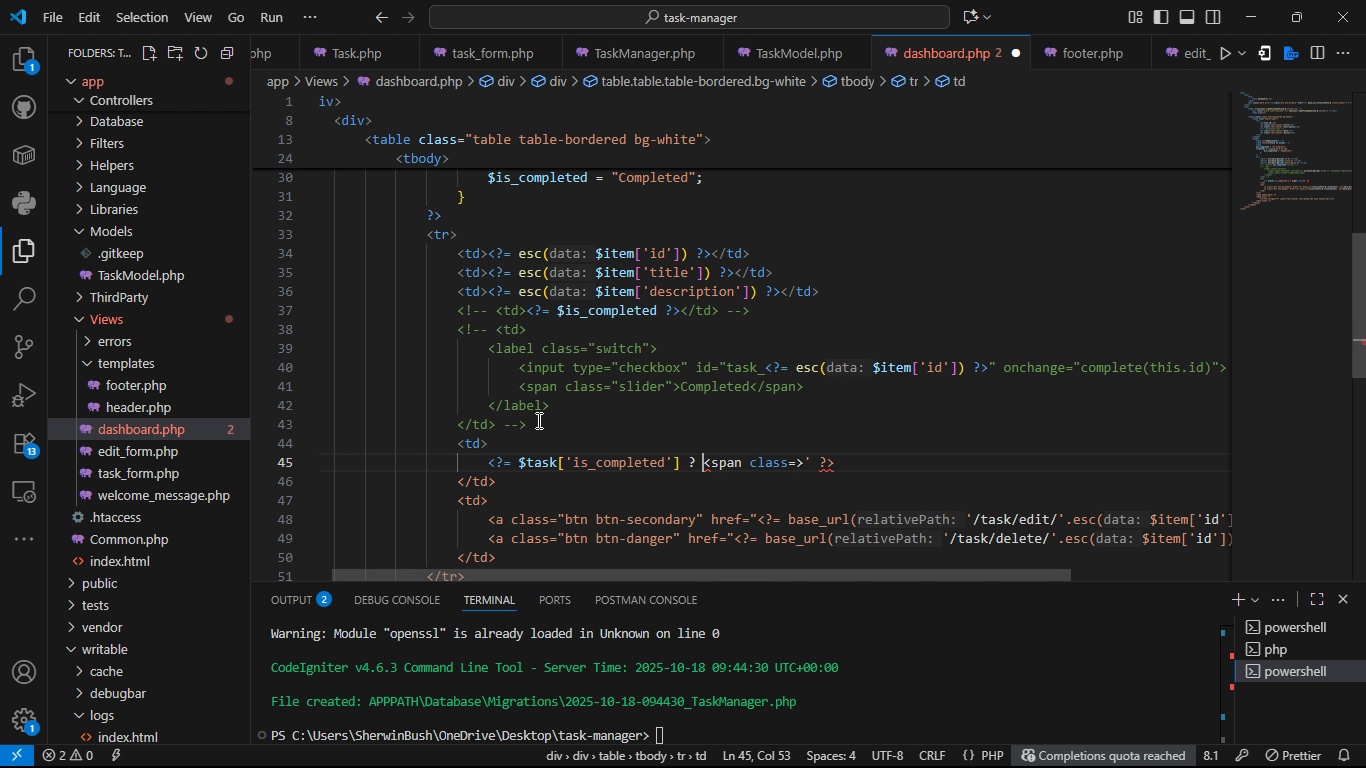 
key(Shift+Semicolon)
 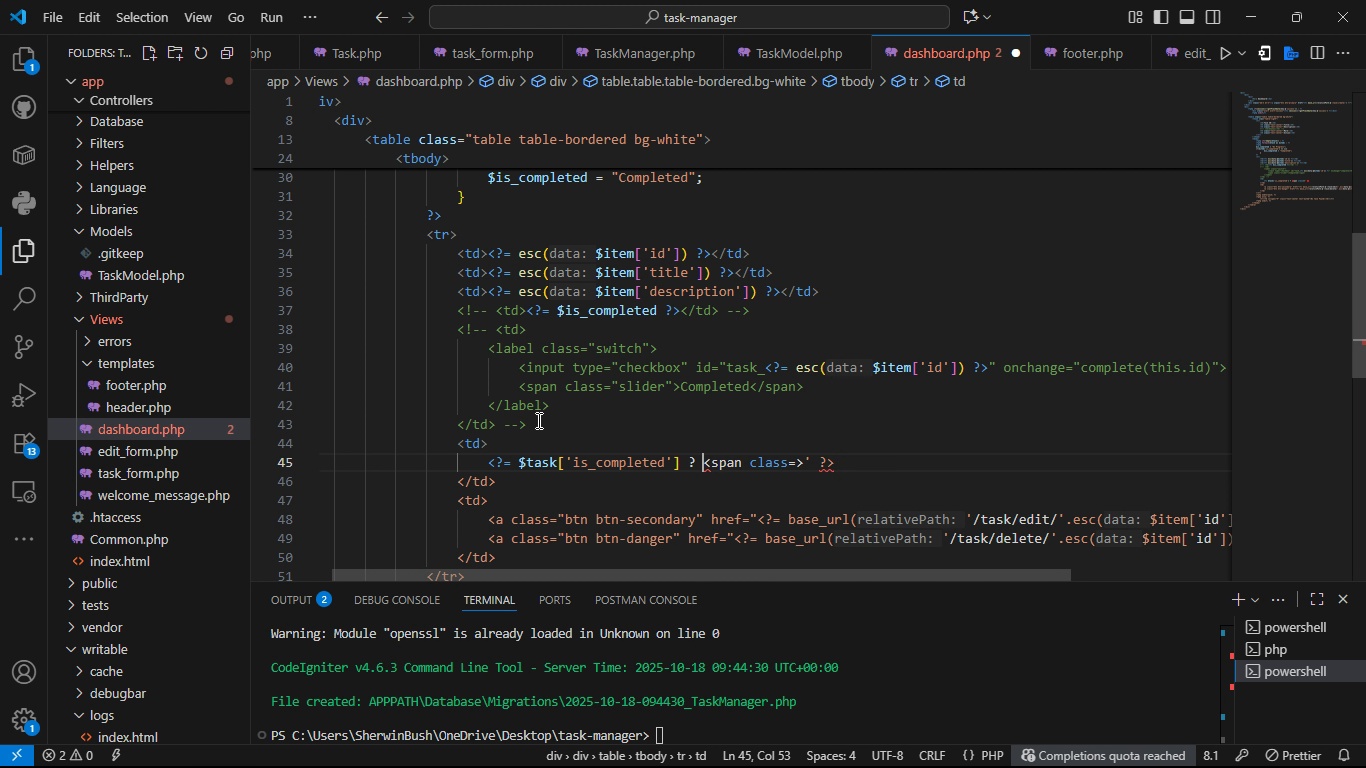 
key(Shift+Backspace)
 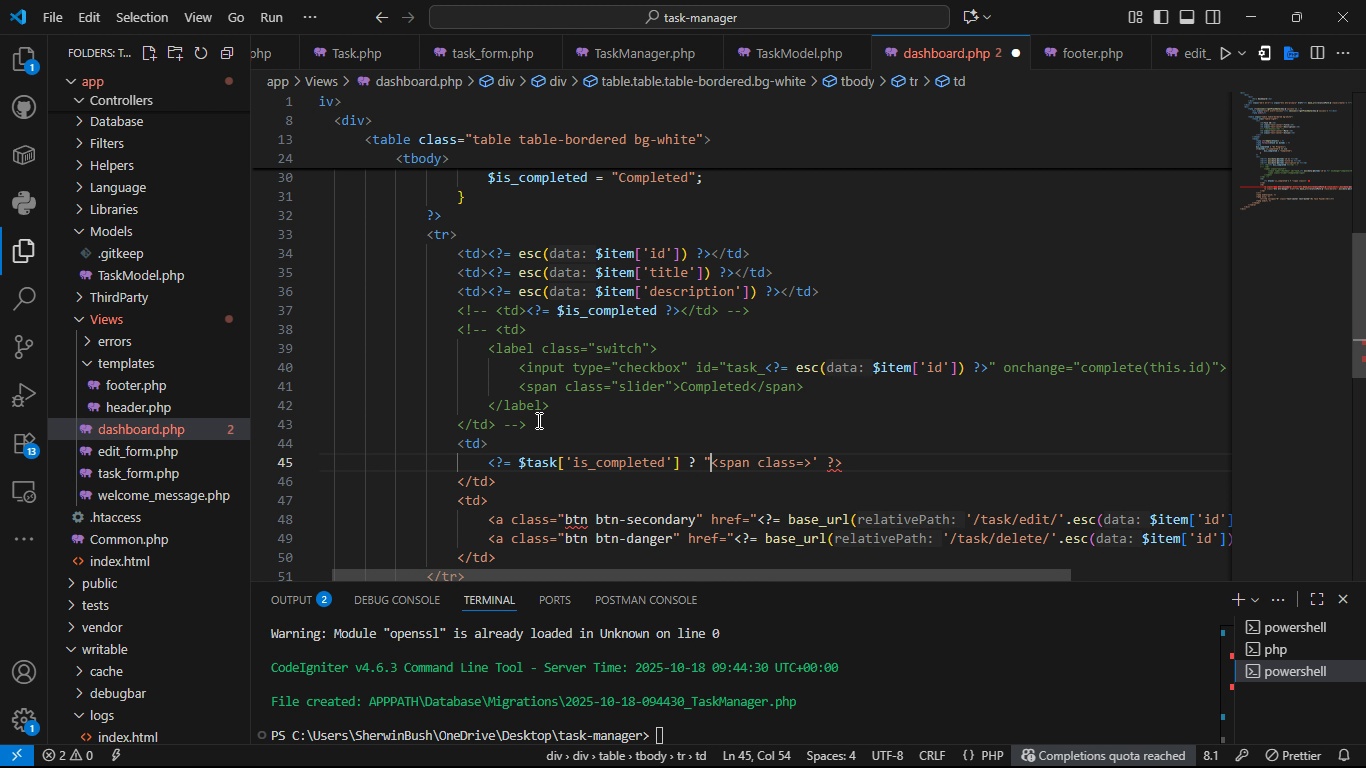 
key(Shift+Quote)
 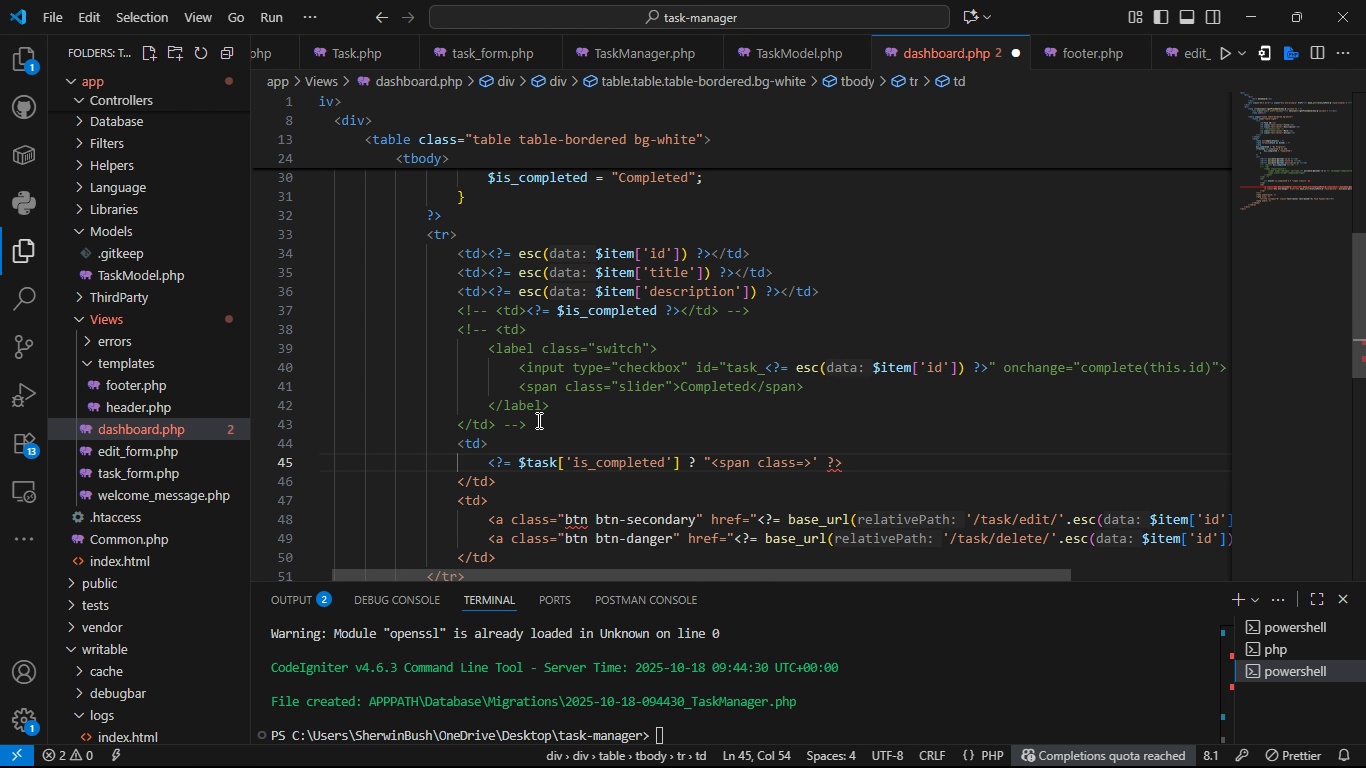 
hold_key(key=ArrowRight, duration=0.78)
 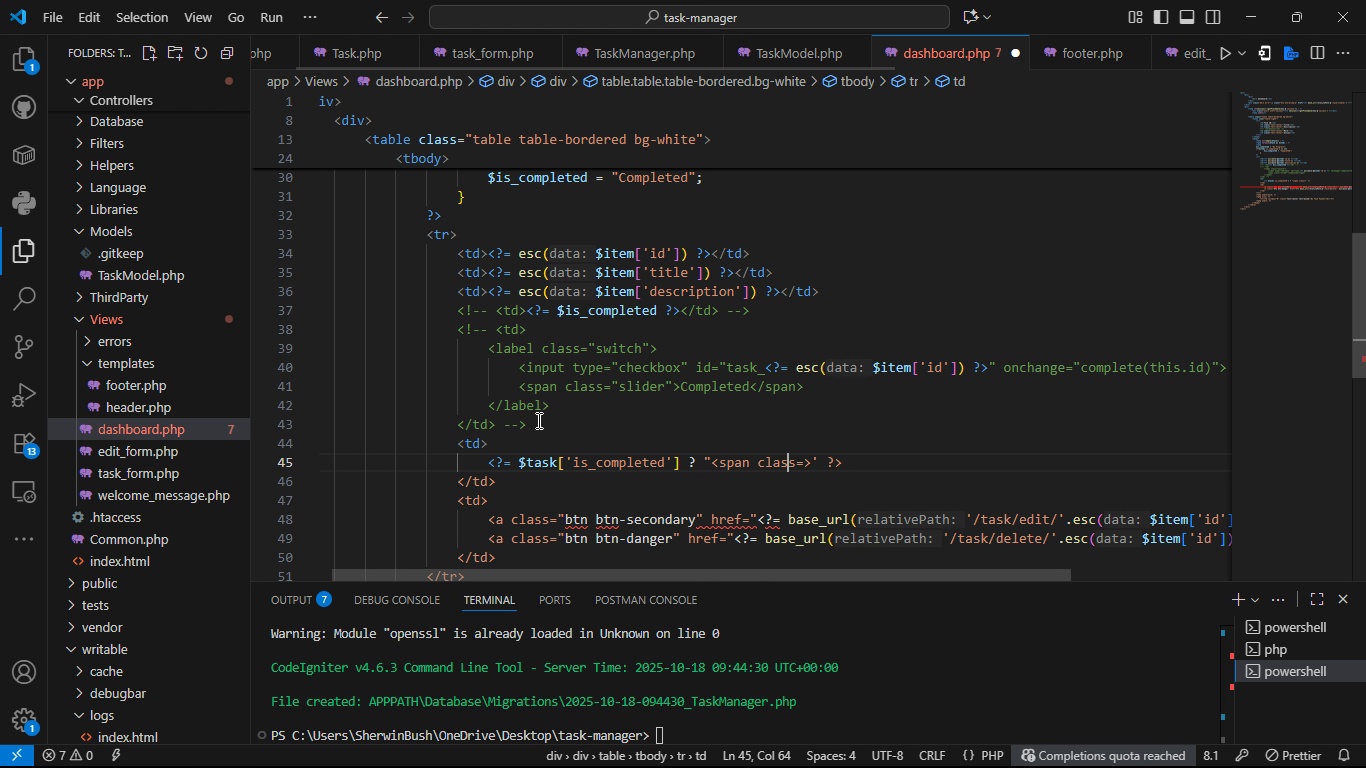 
key(ArrowRight)
 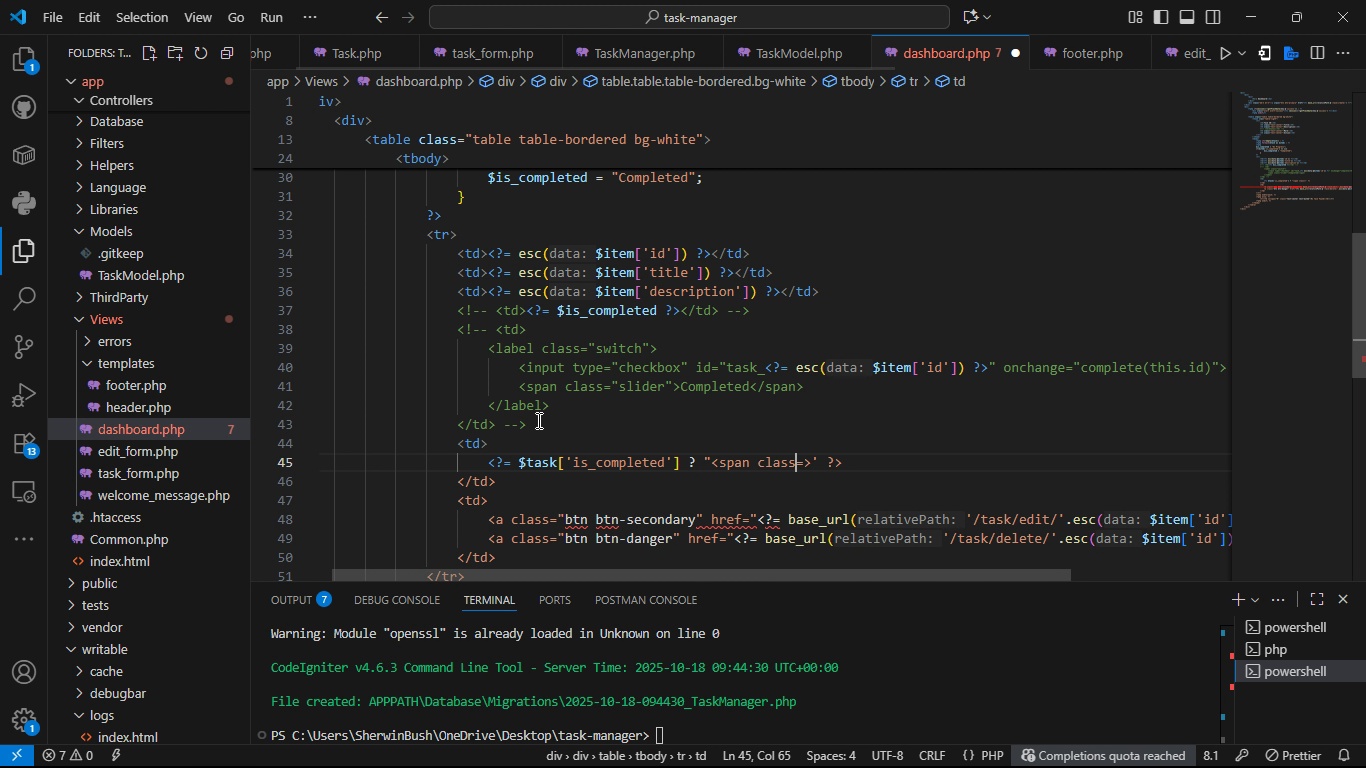 
key(ArrowRight)
 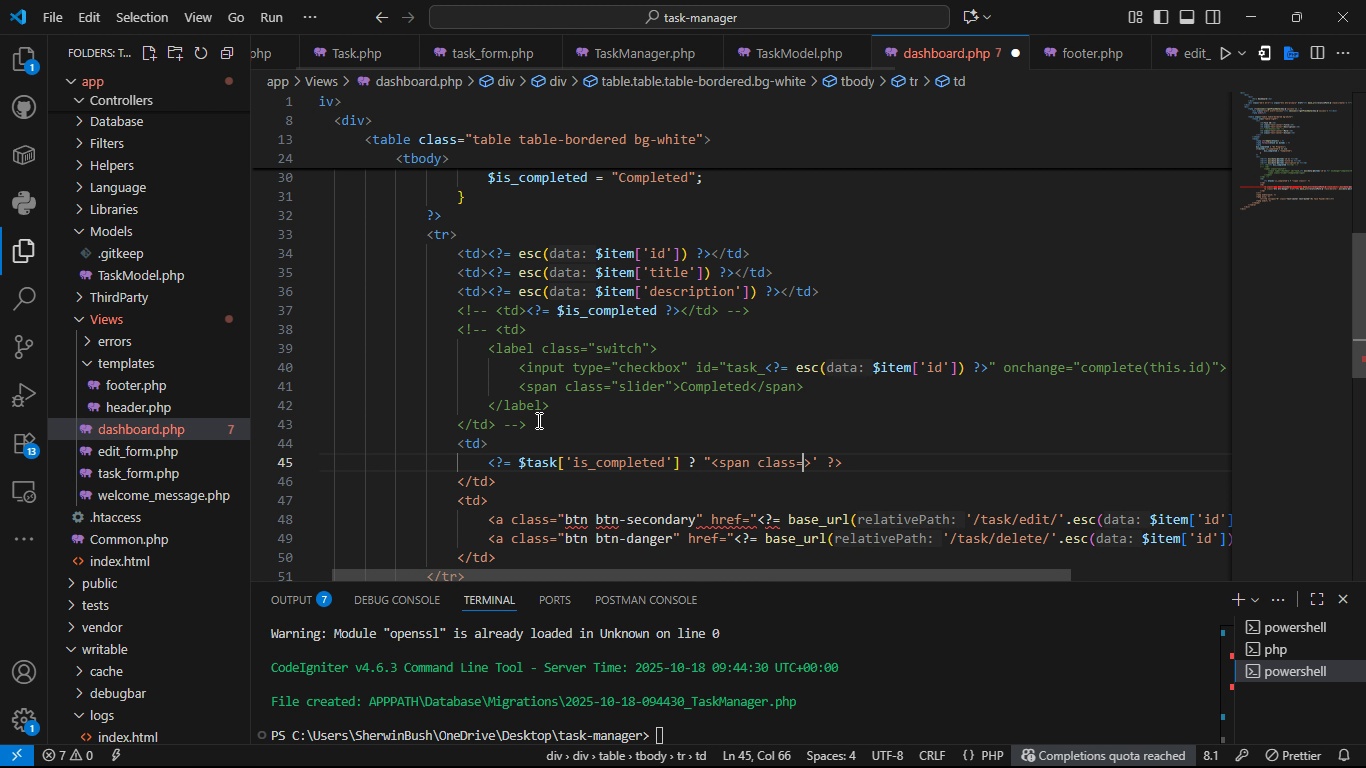 
key(ArrowRight)
 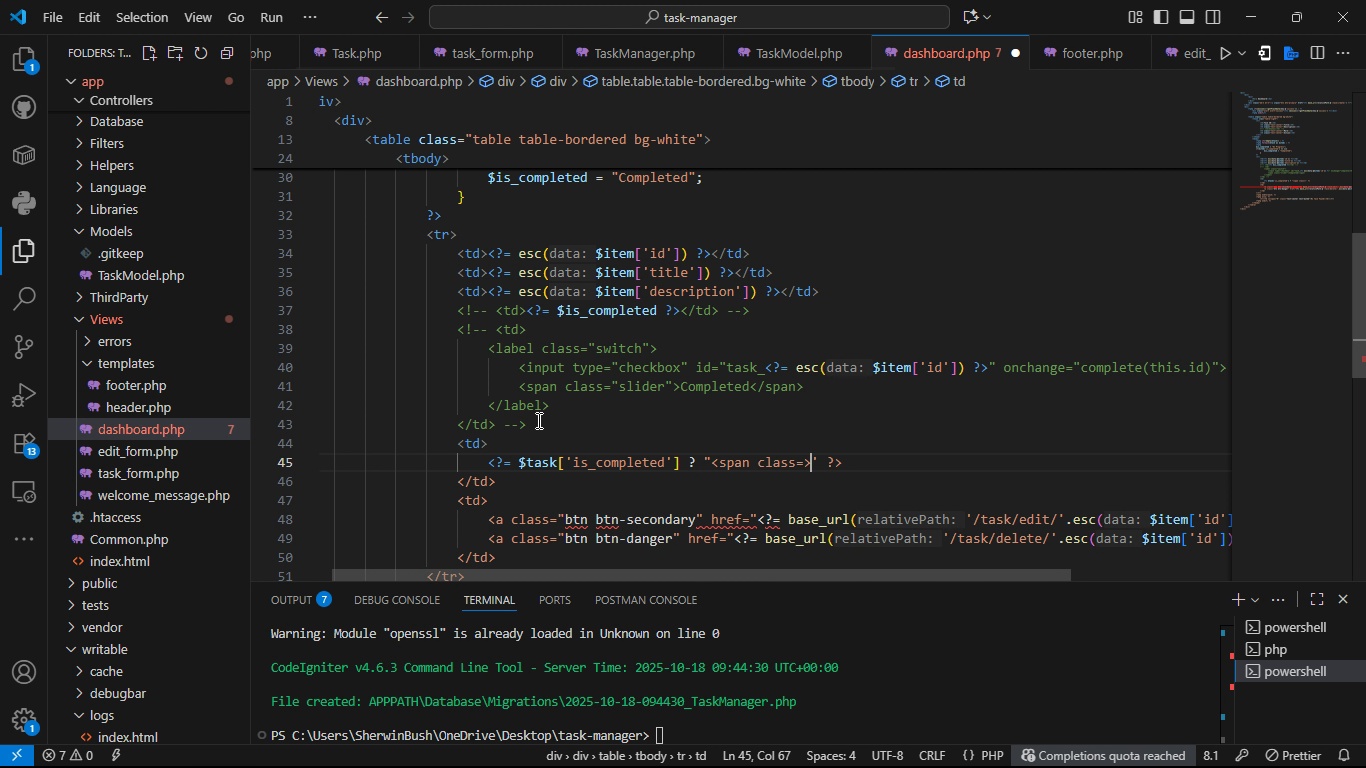 
key(ArrowRight)
 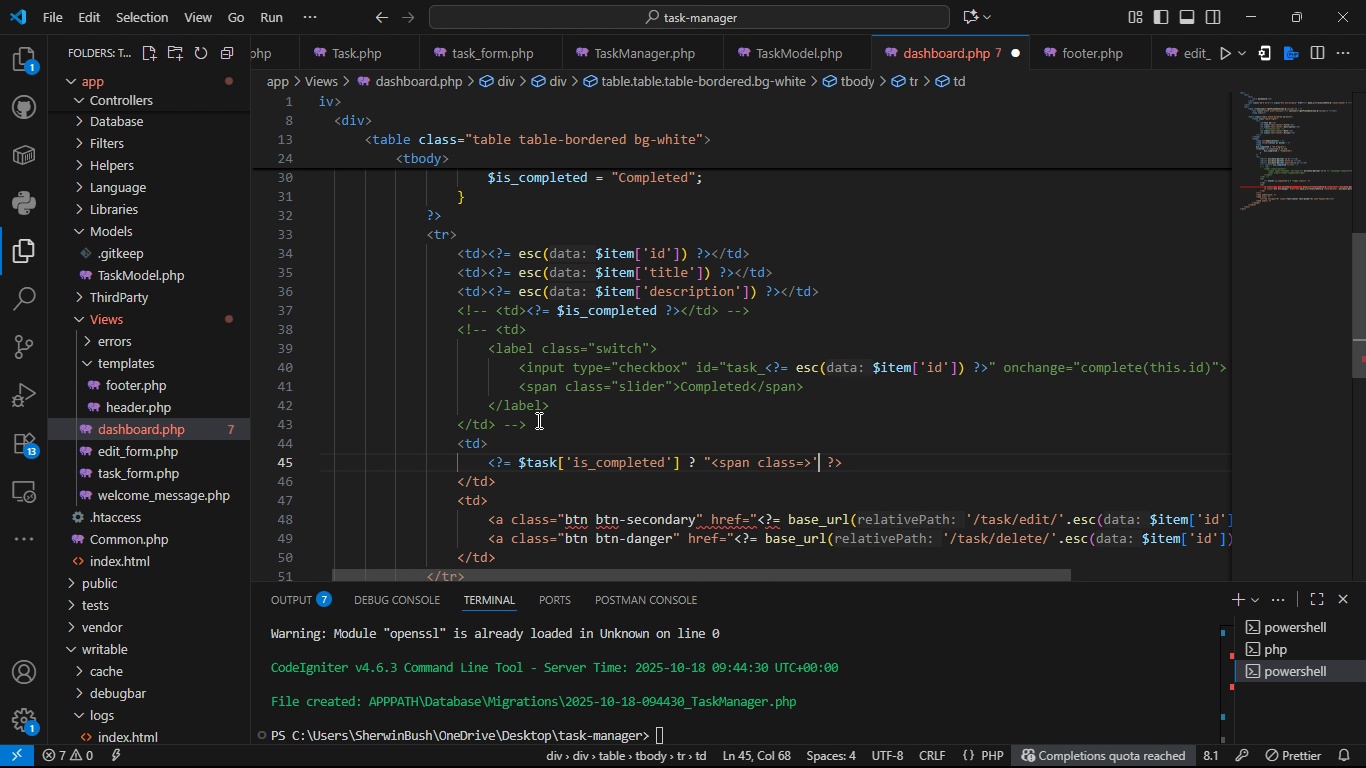 
key(ArrowRight)
 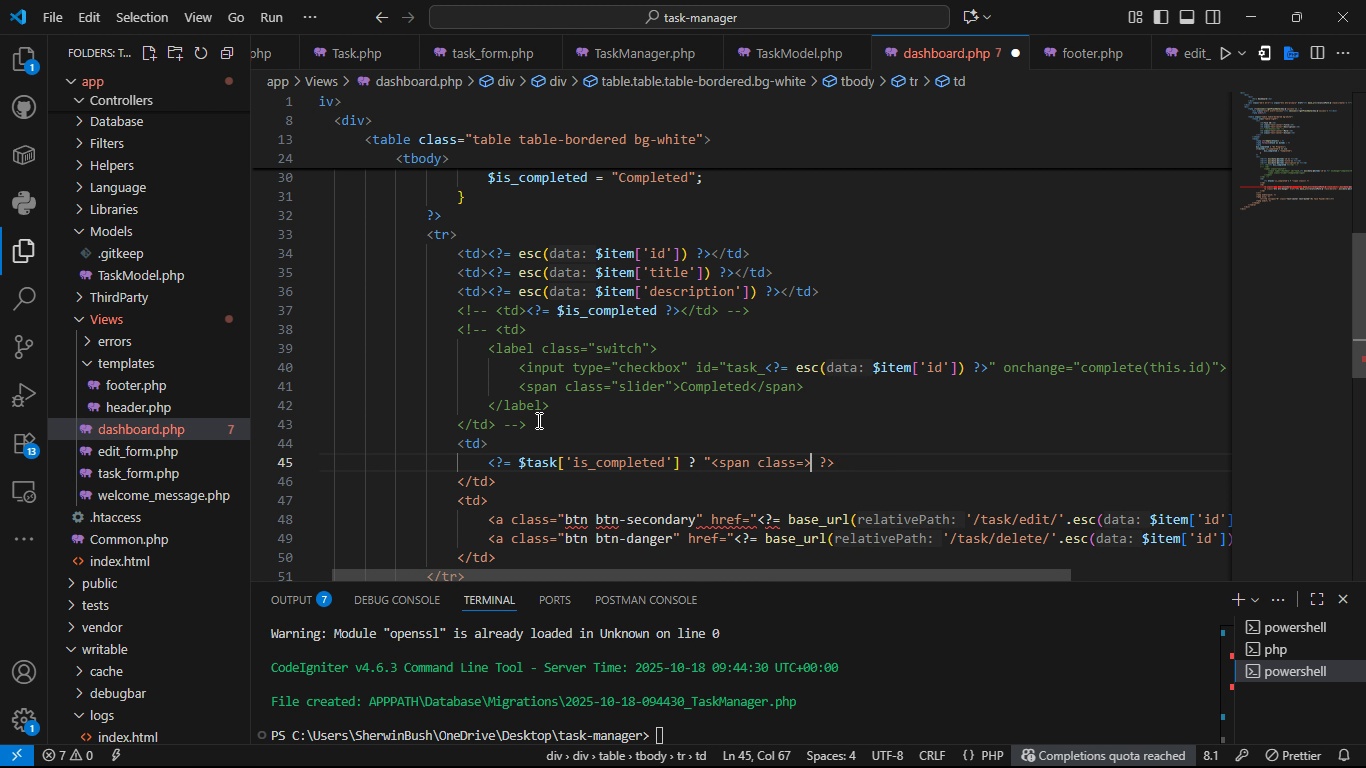 
key(Backspace)
 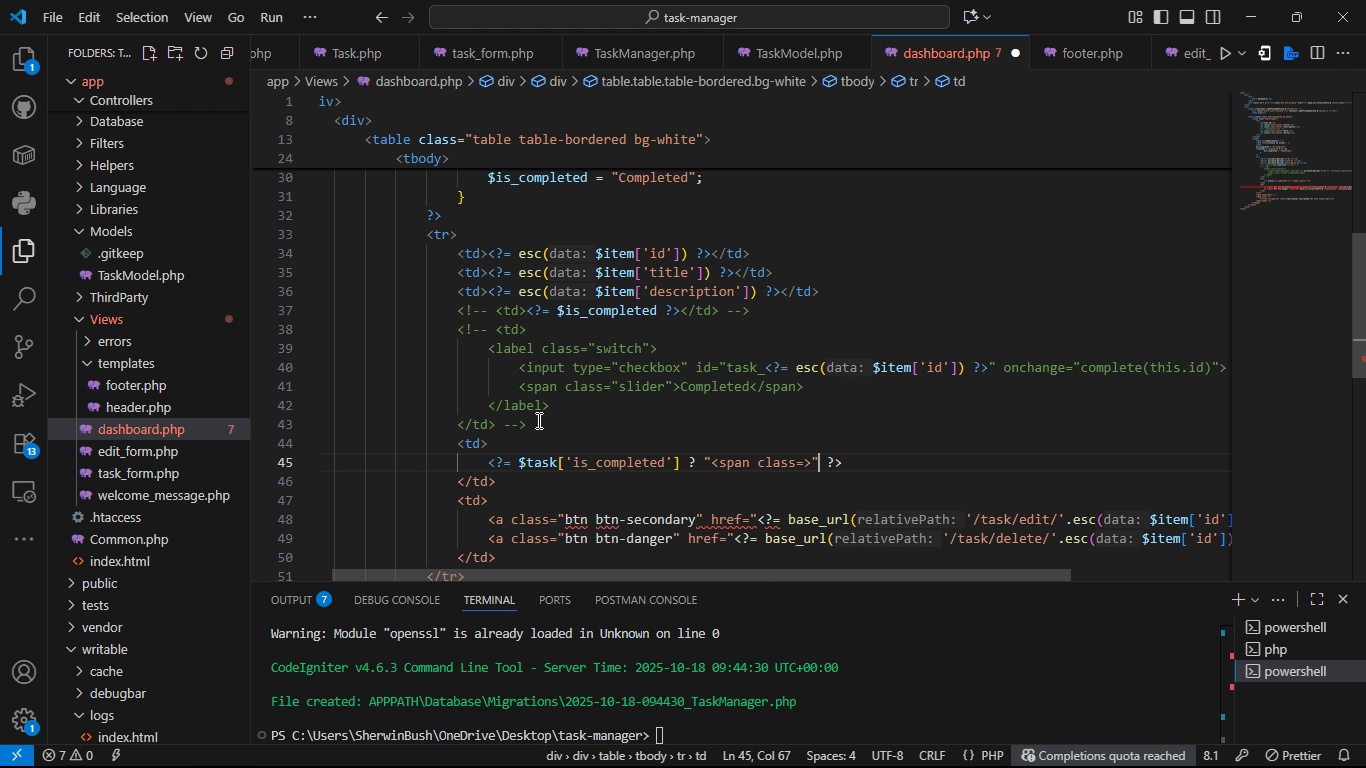 
key(Shift+ShiftLeft)
 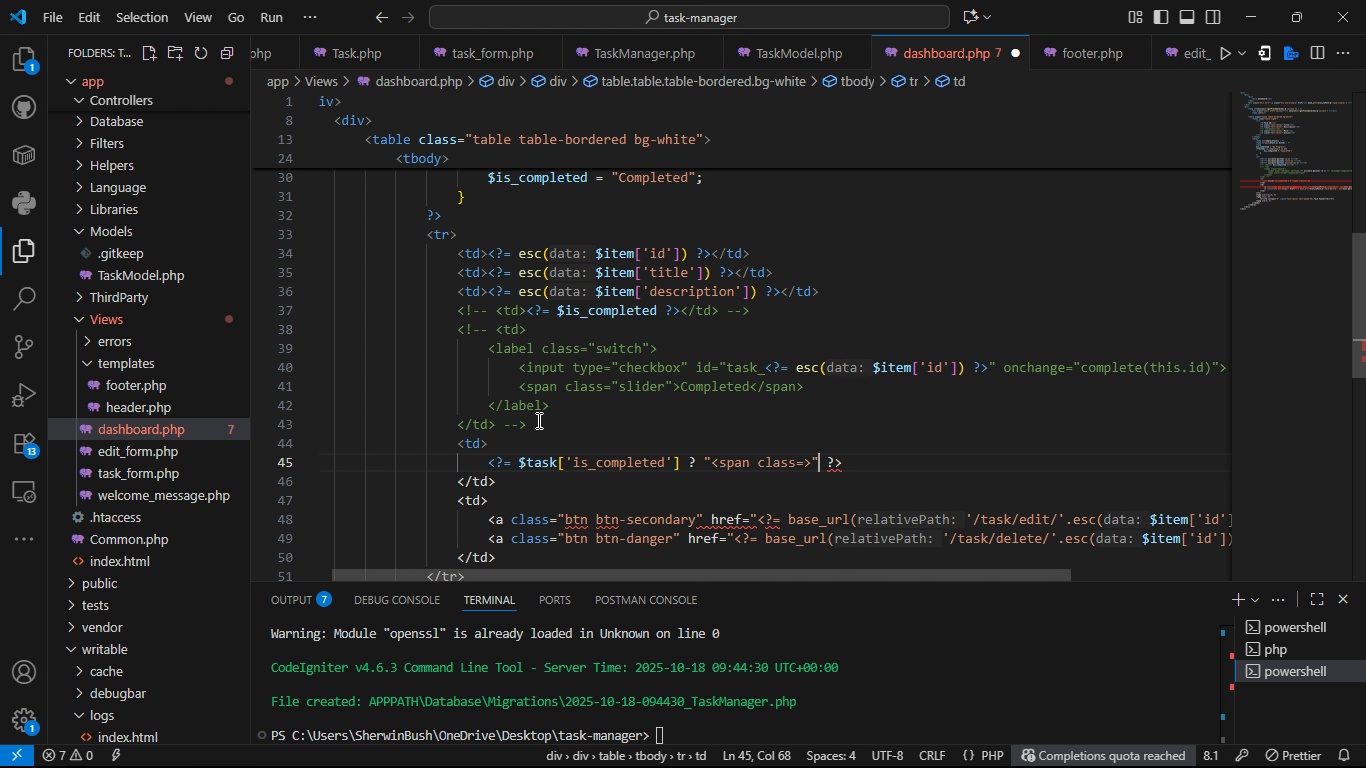 
key(Shift+Quote)
 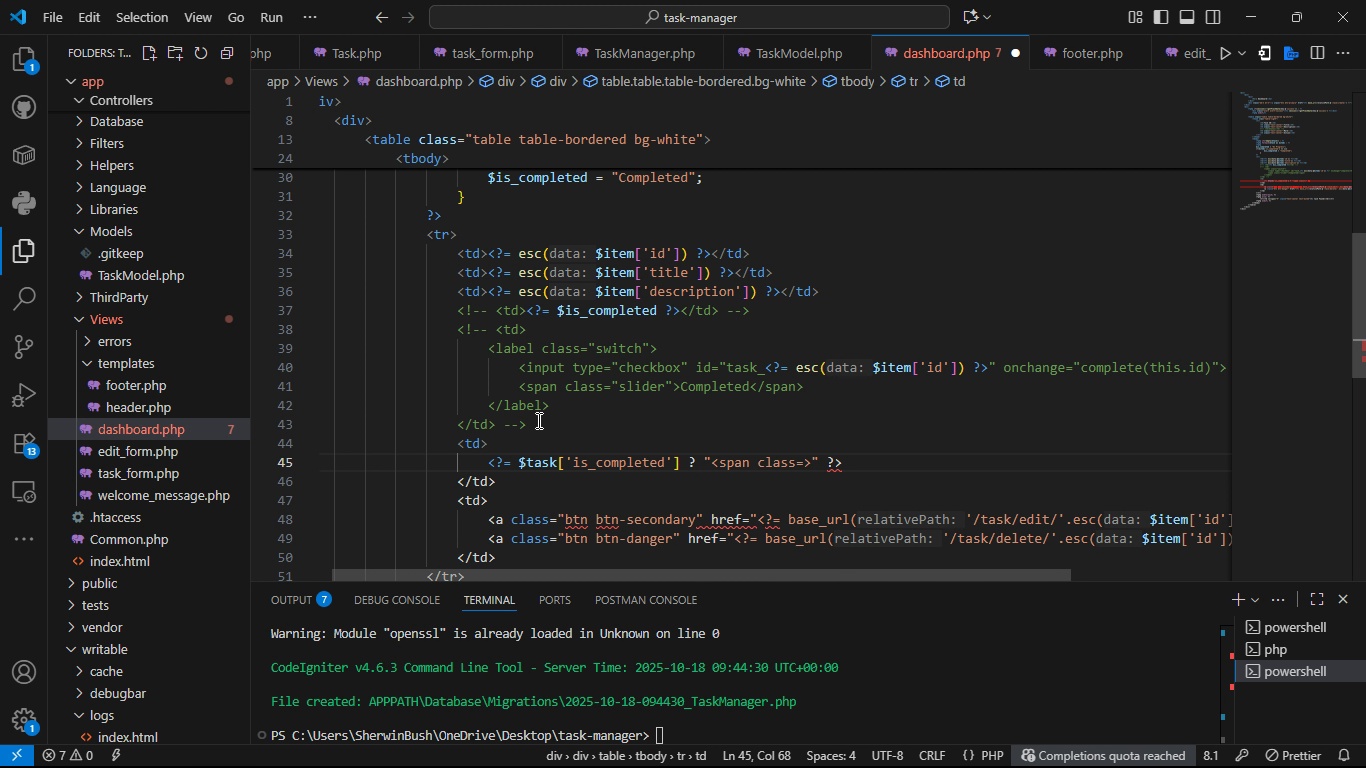 
key(ArrowLeft)
 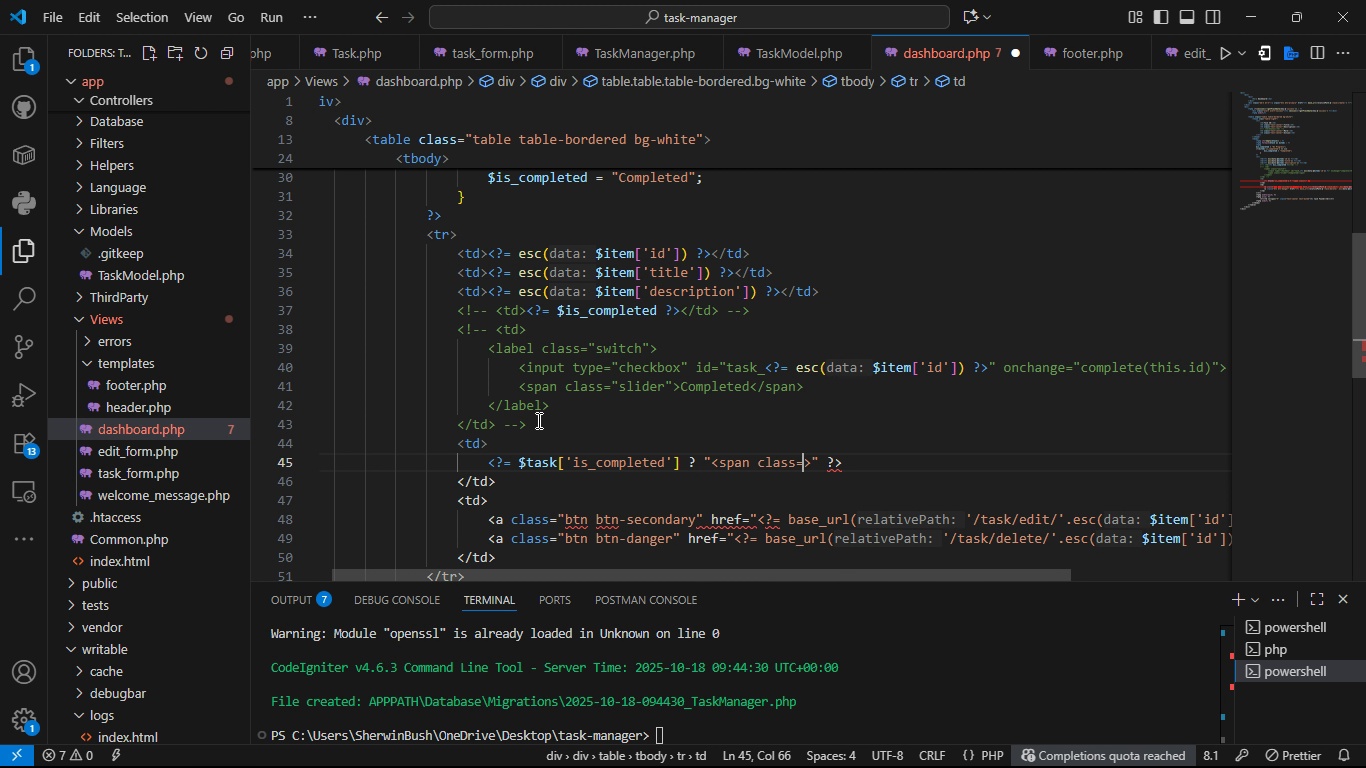 
key(ArrowLeft)
 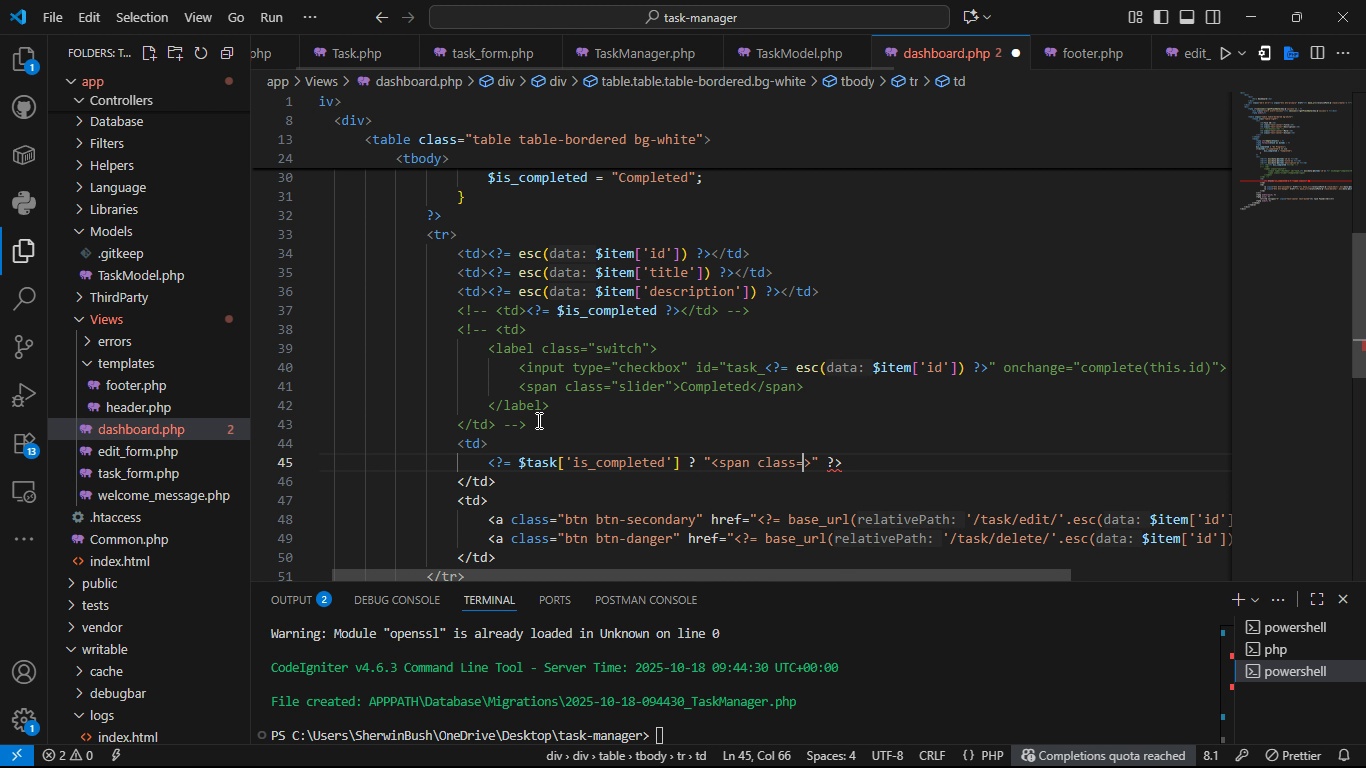 
key(Quote)
 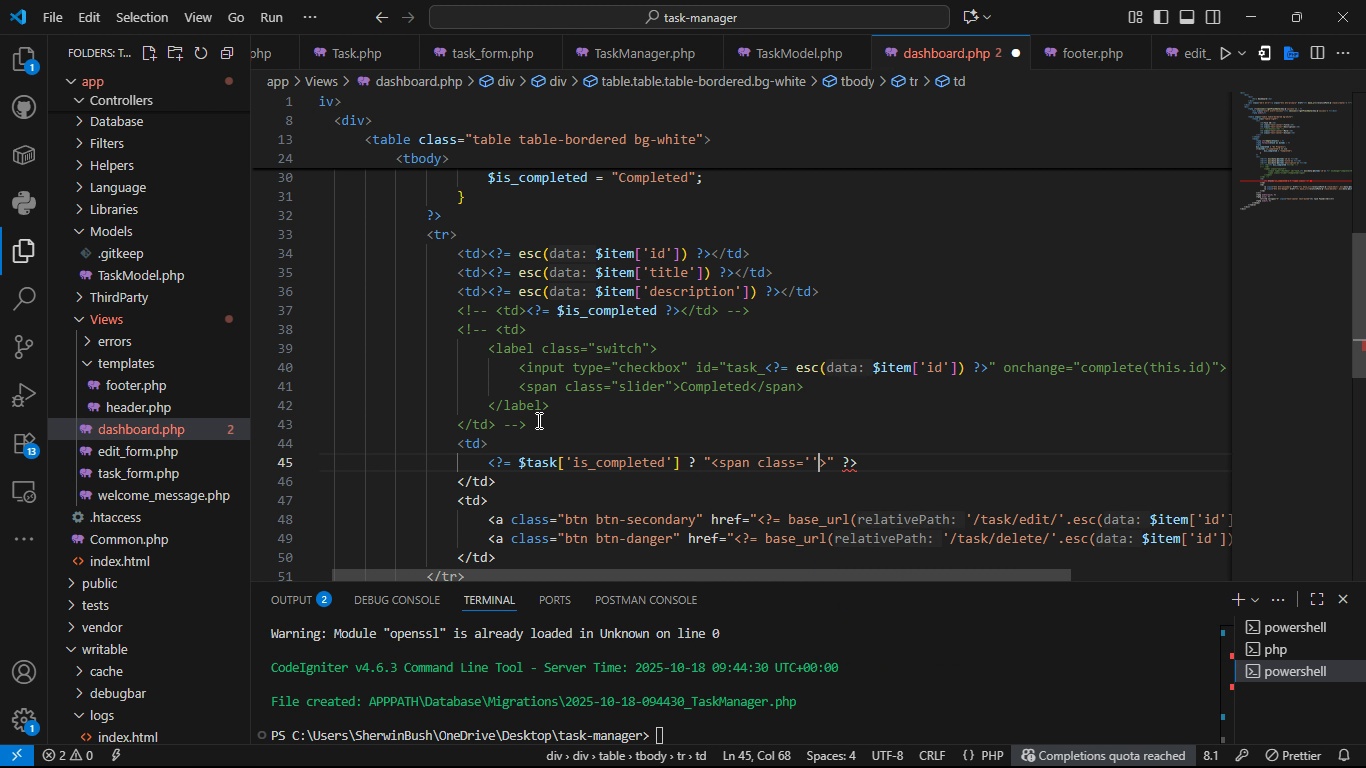 
key(Quote)
 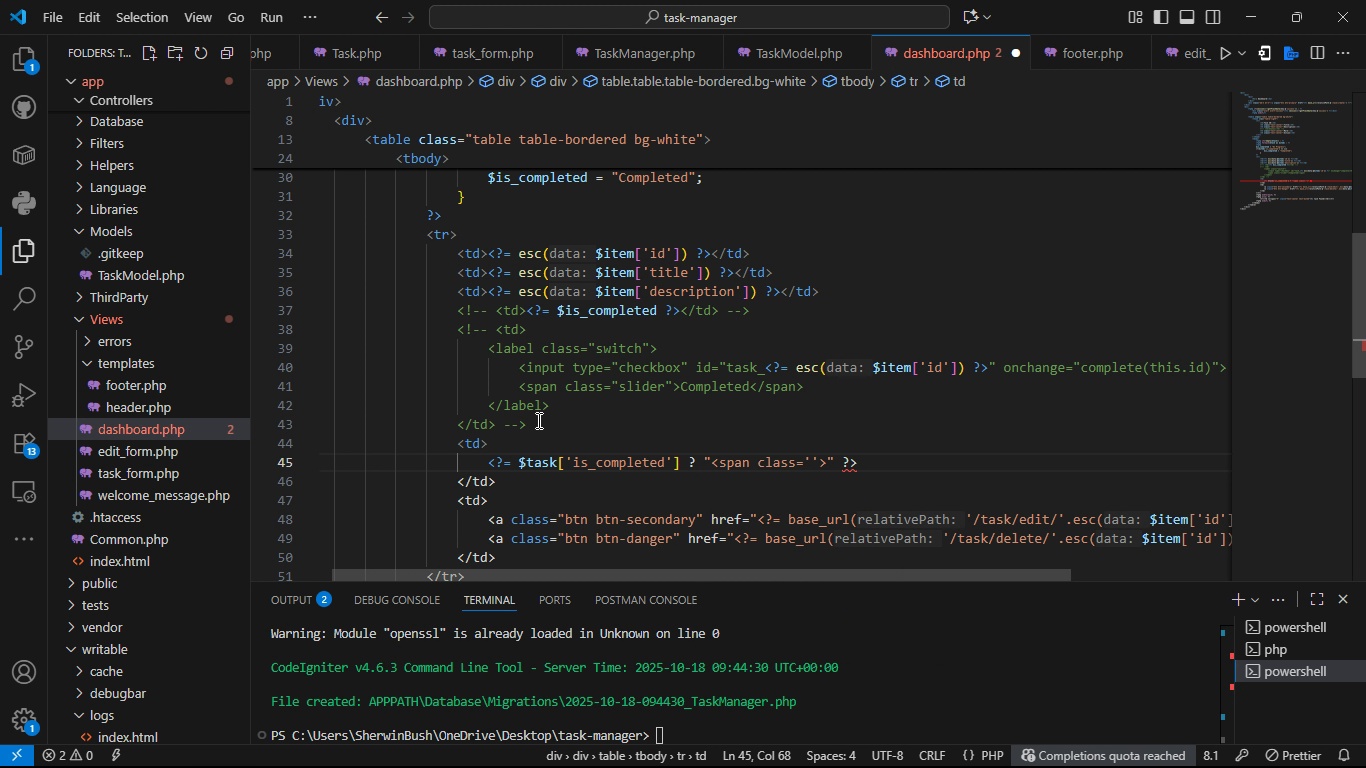 
key(ArrowLeft)
 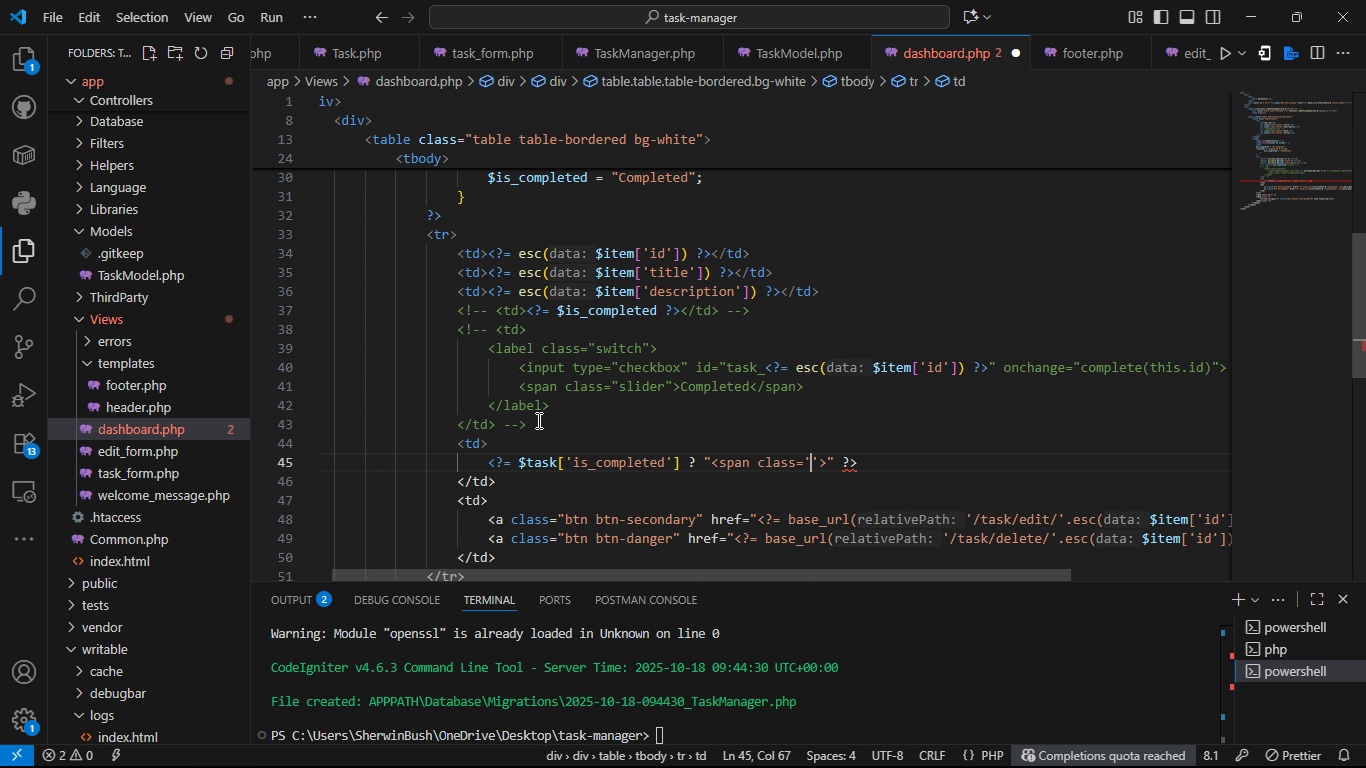 
type(badge bg-sucn)
key(Backspace)
type(cess)
 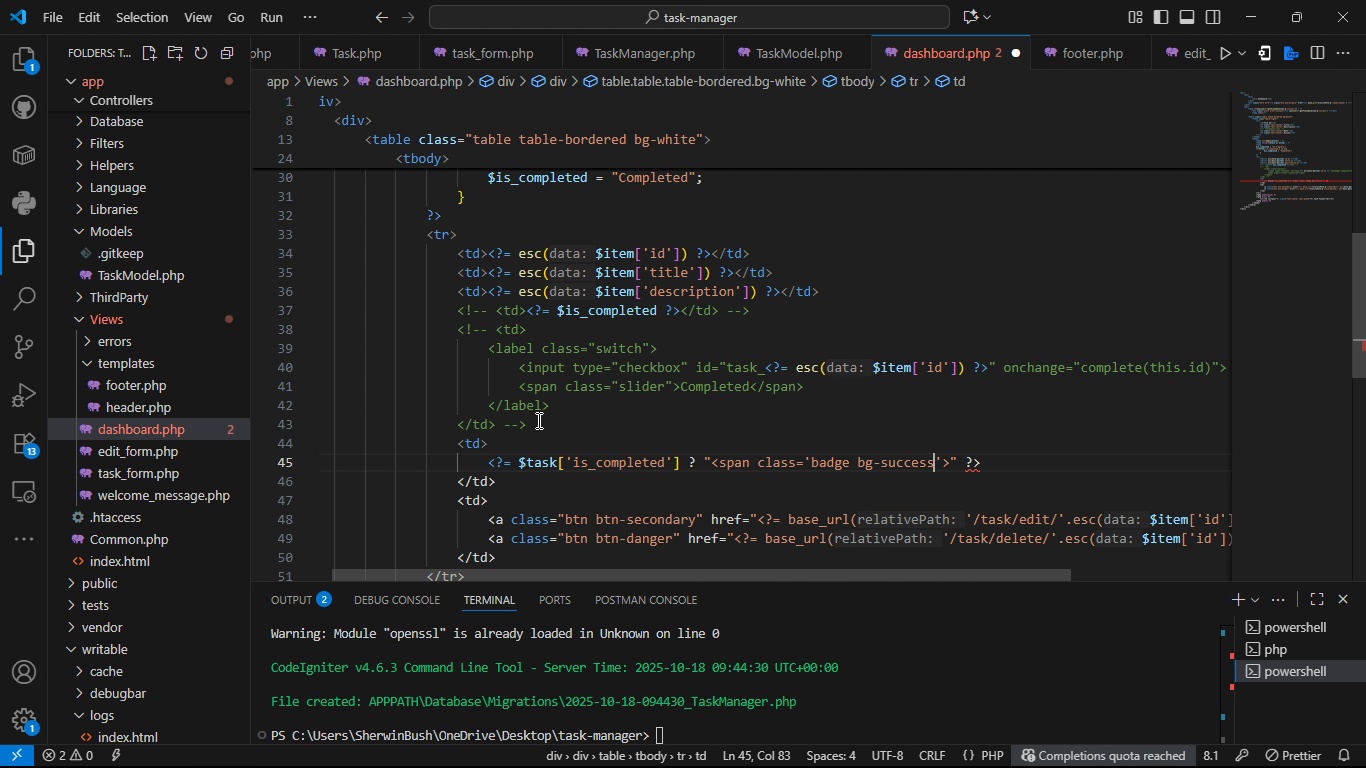 
key(ArrowRight)
 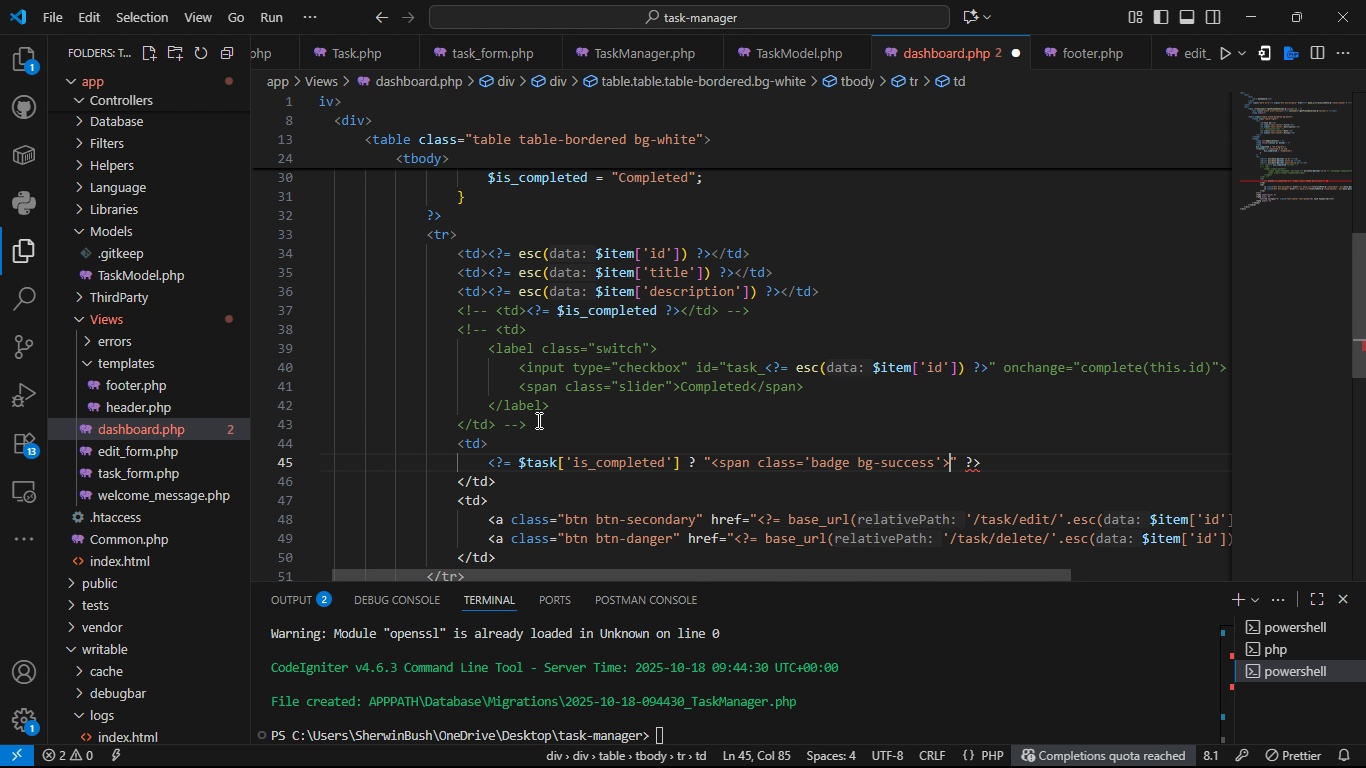 
key(ArrowRight)
 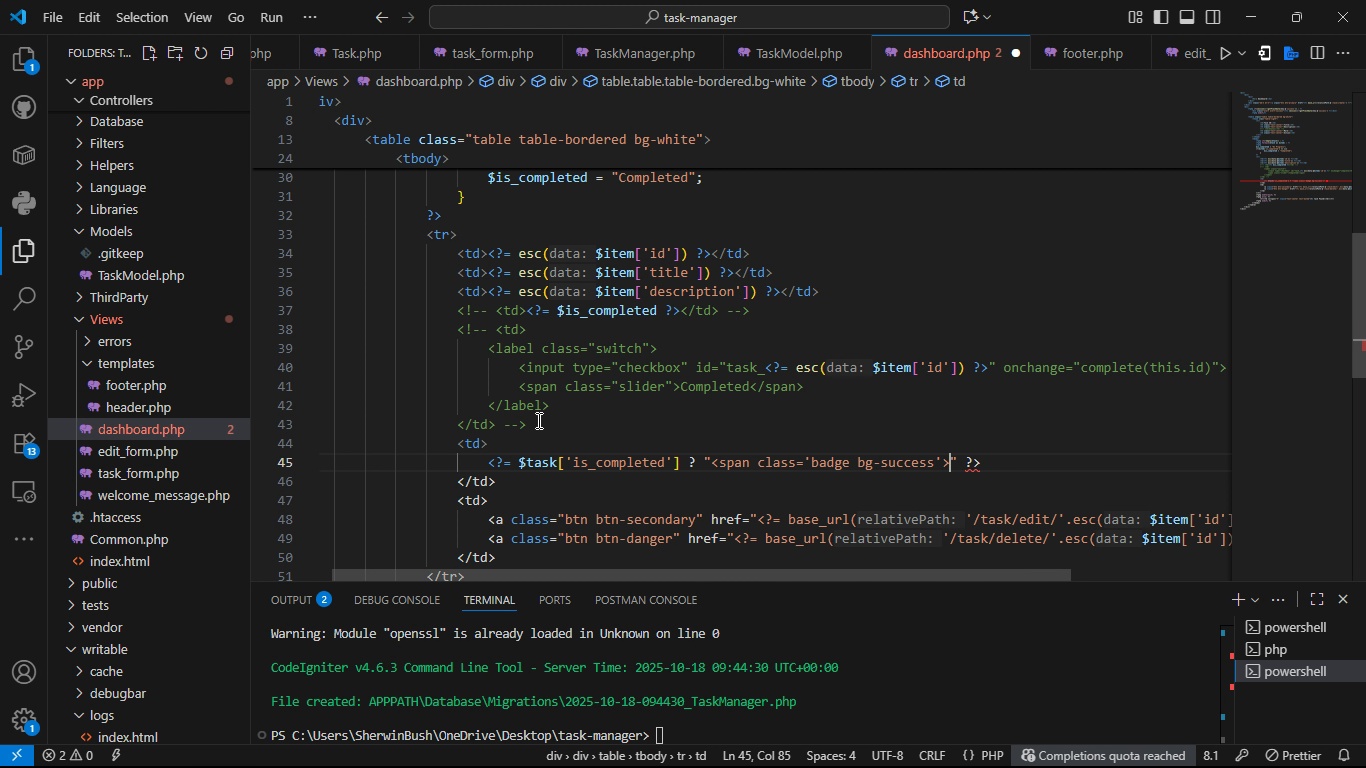 
key(ArrowRight)
 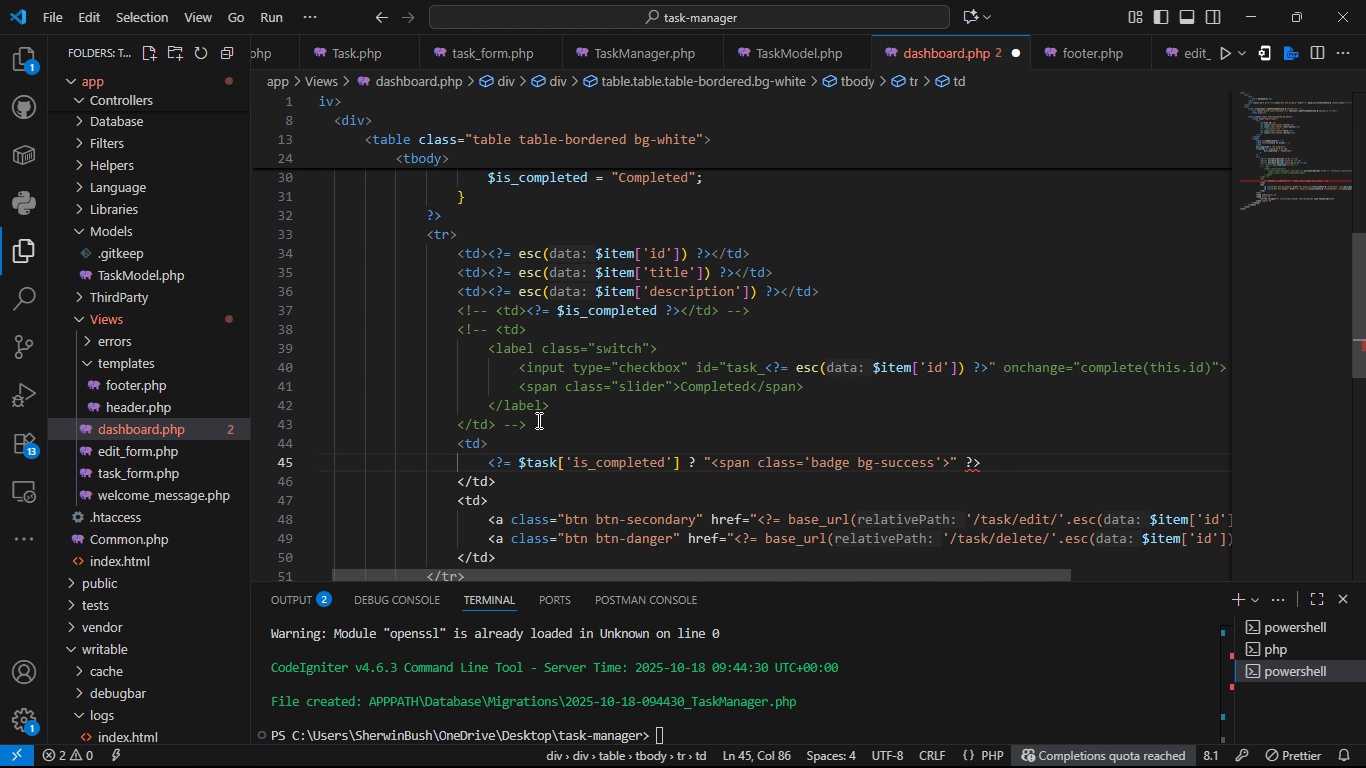 
key(ArrowUp)
 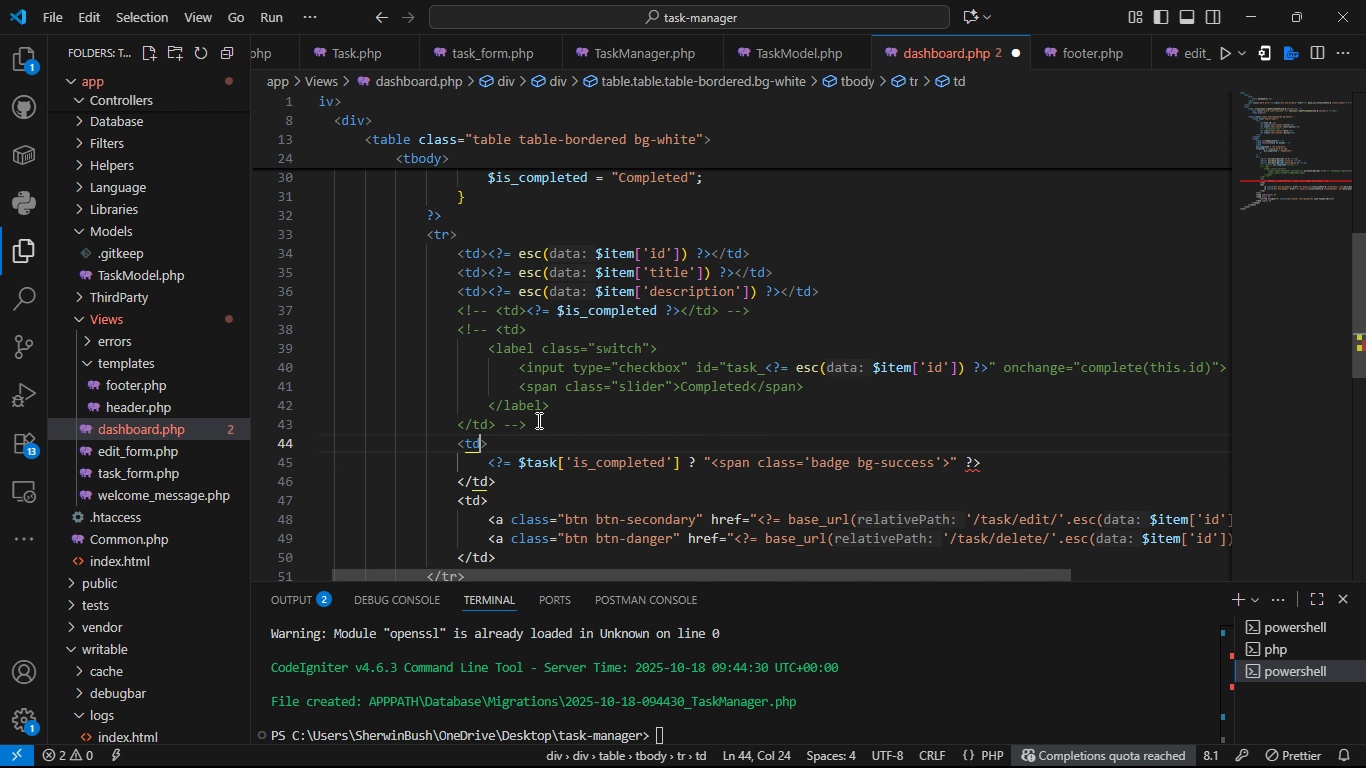 
key(ArrowLeft)
 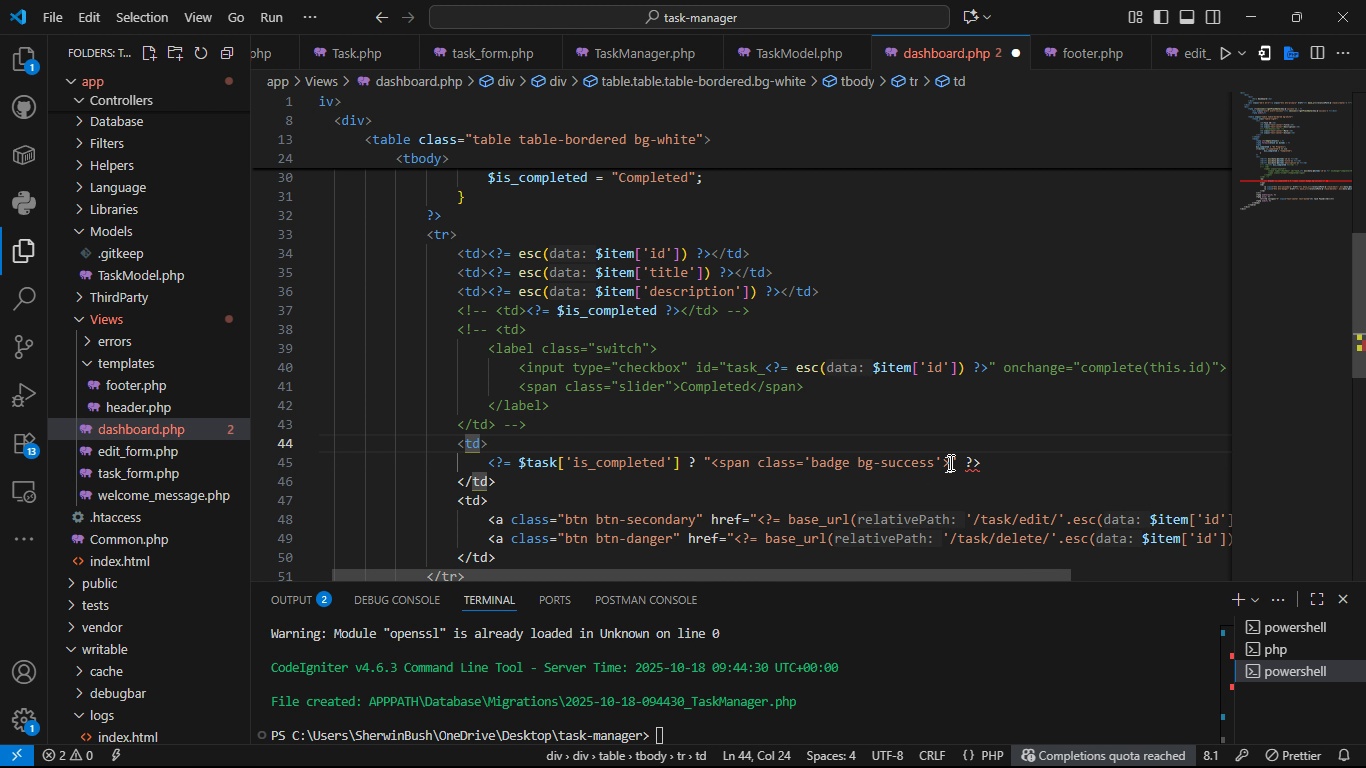 
left_click([950, 460])
 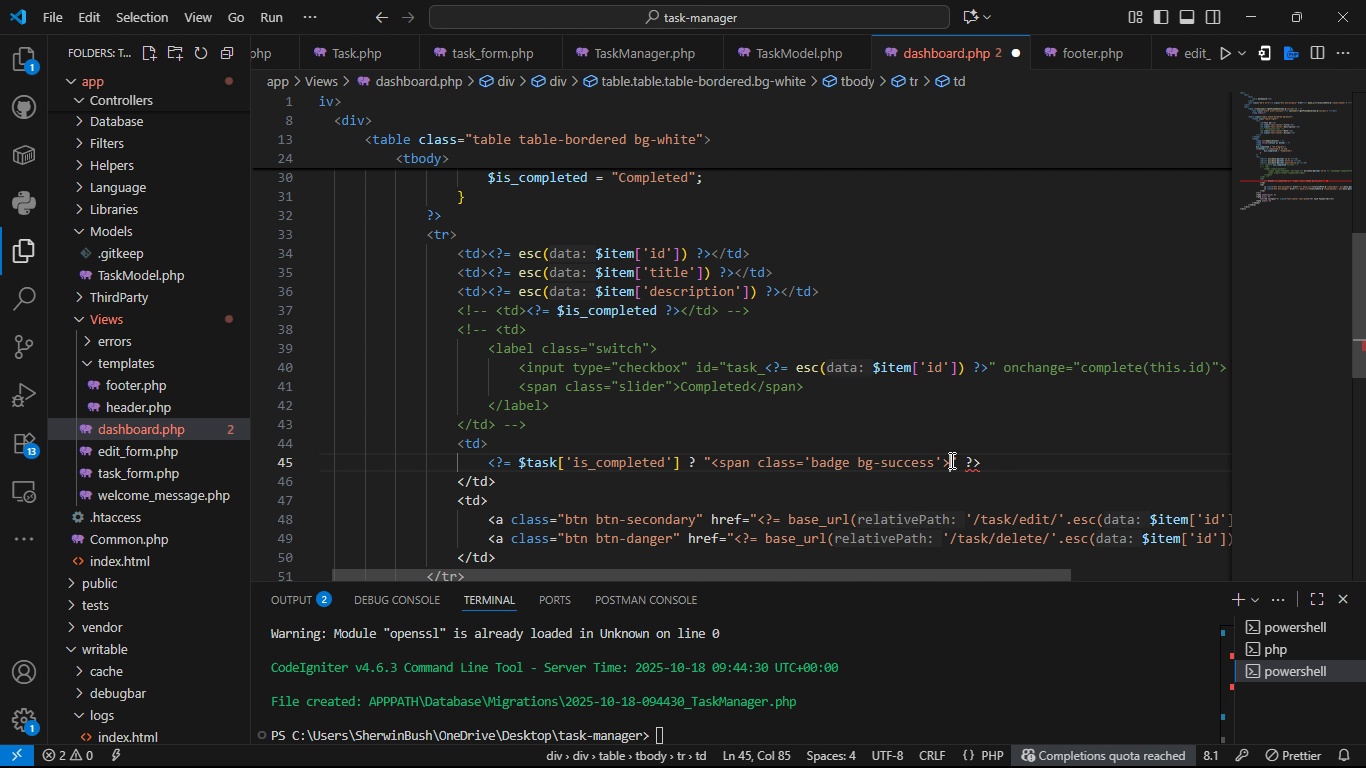 
type( )
key(Backspace)
type(Completed)
 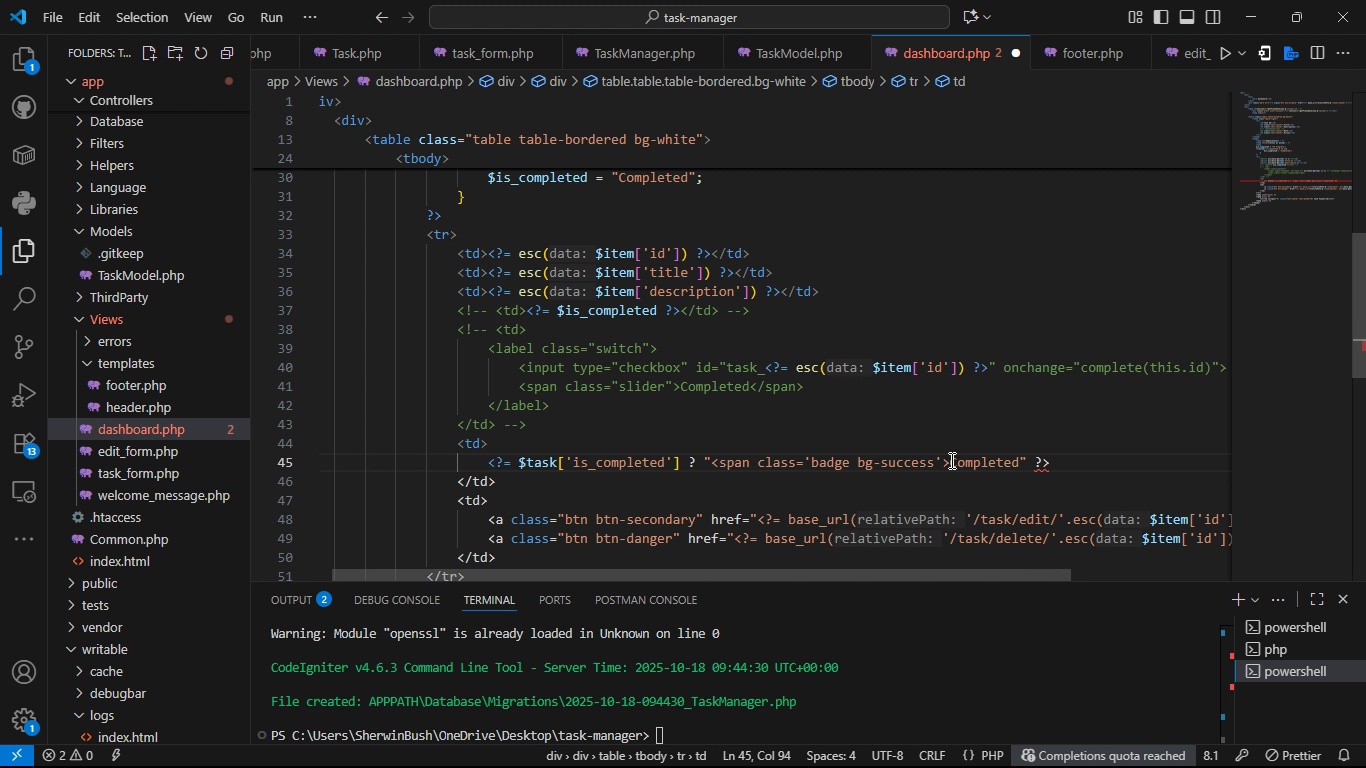 
key(ArrowRight)
 